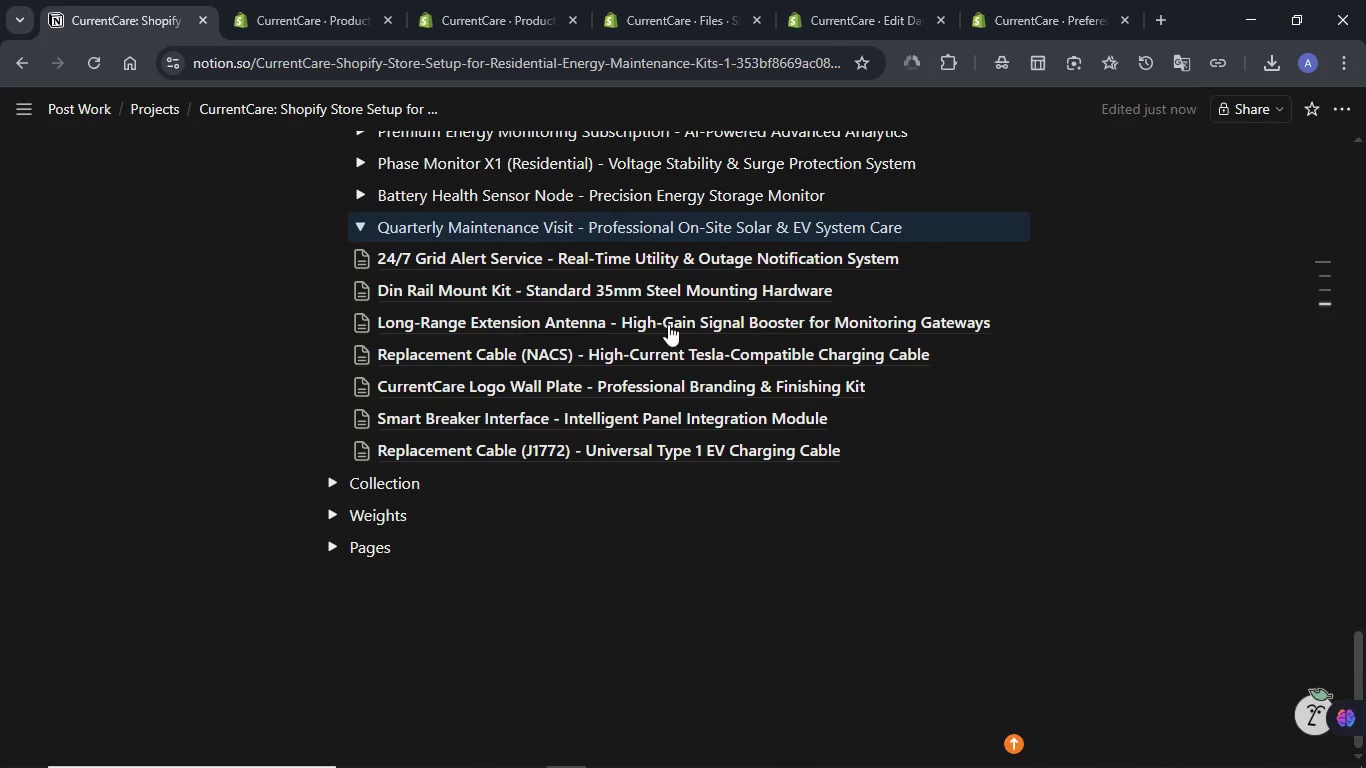 
mouse_move([637, 327])
 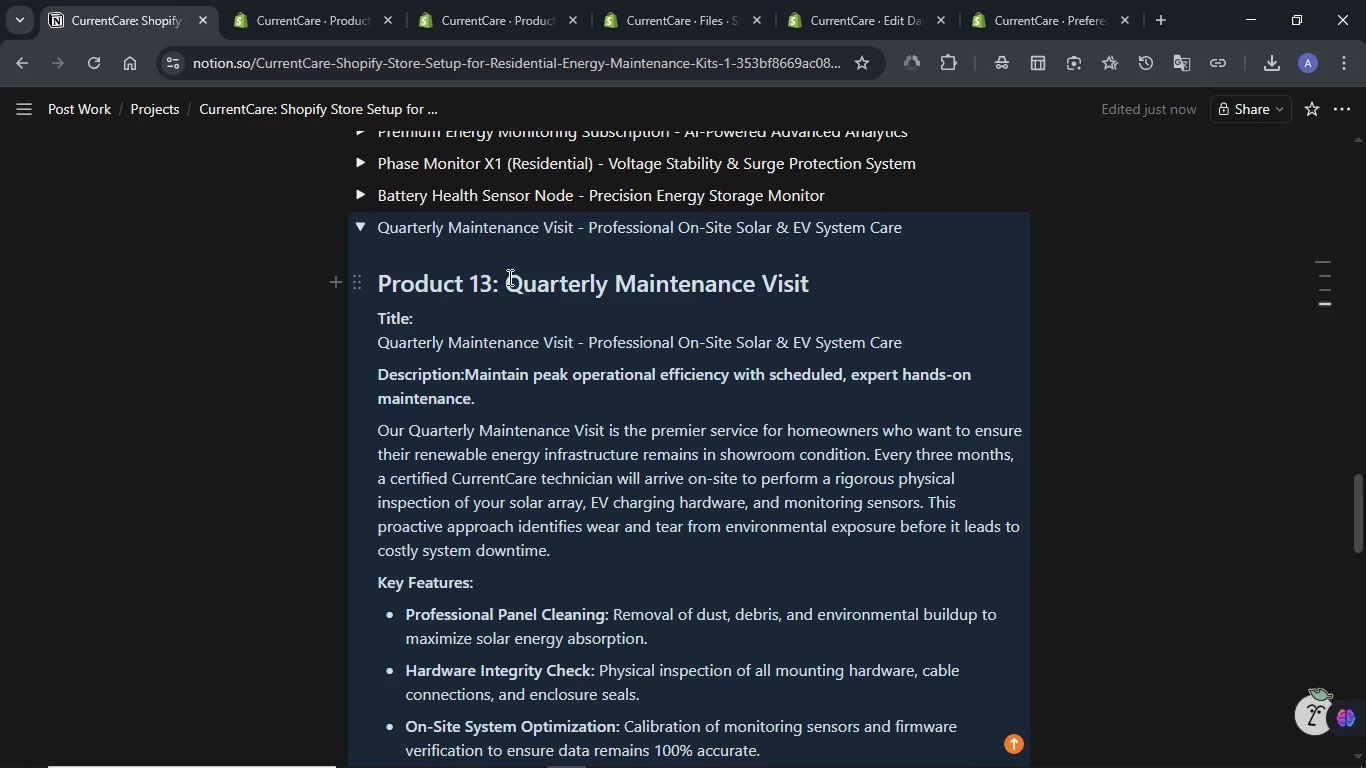 
left_click([508, 277])
 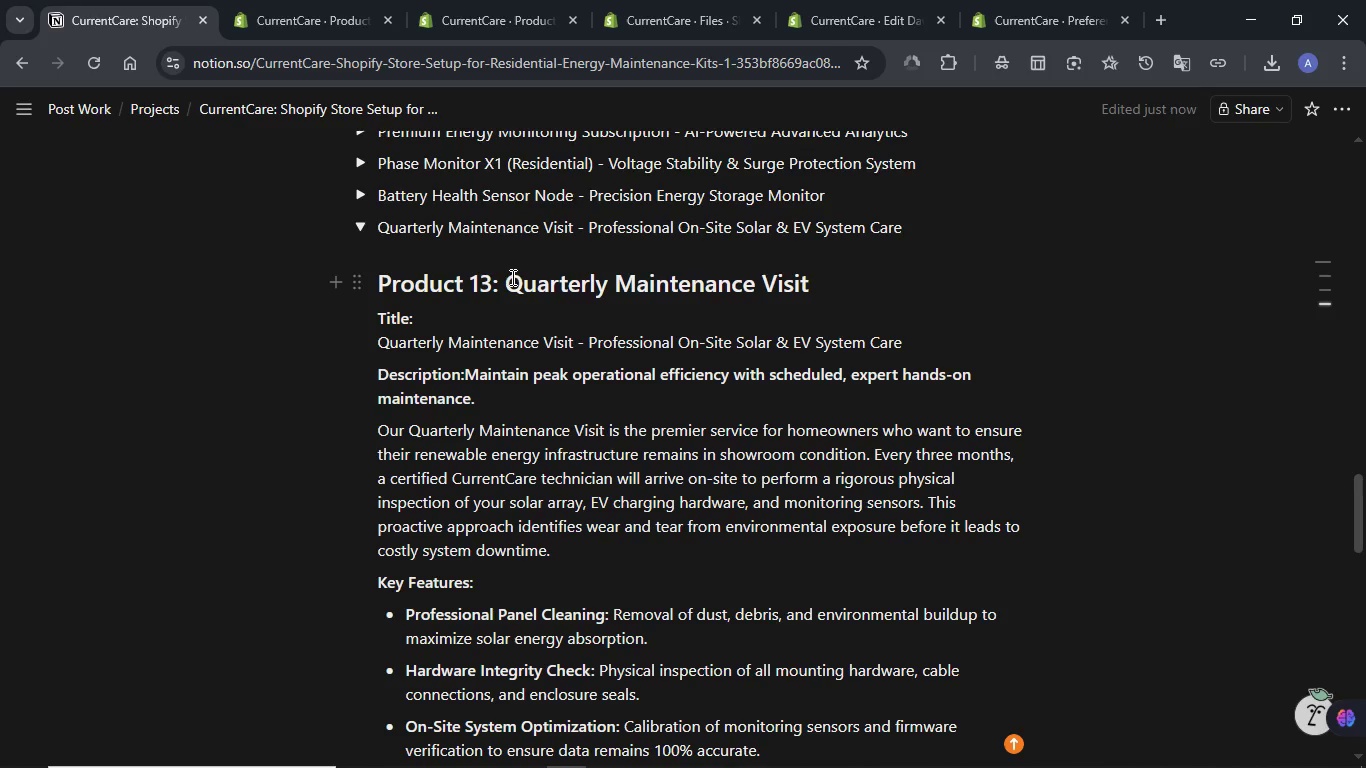 
left_click_drag(start_coordinate=[508, 277], to_coordinate=[824, 294])
 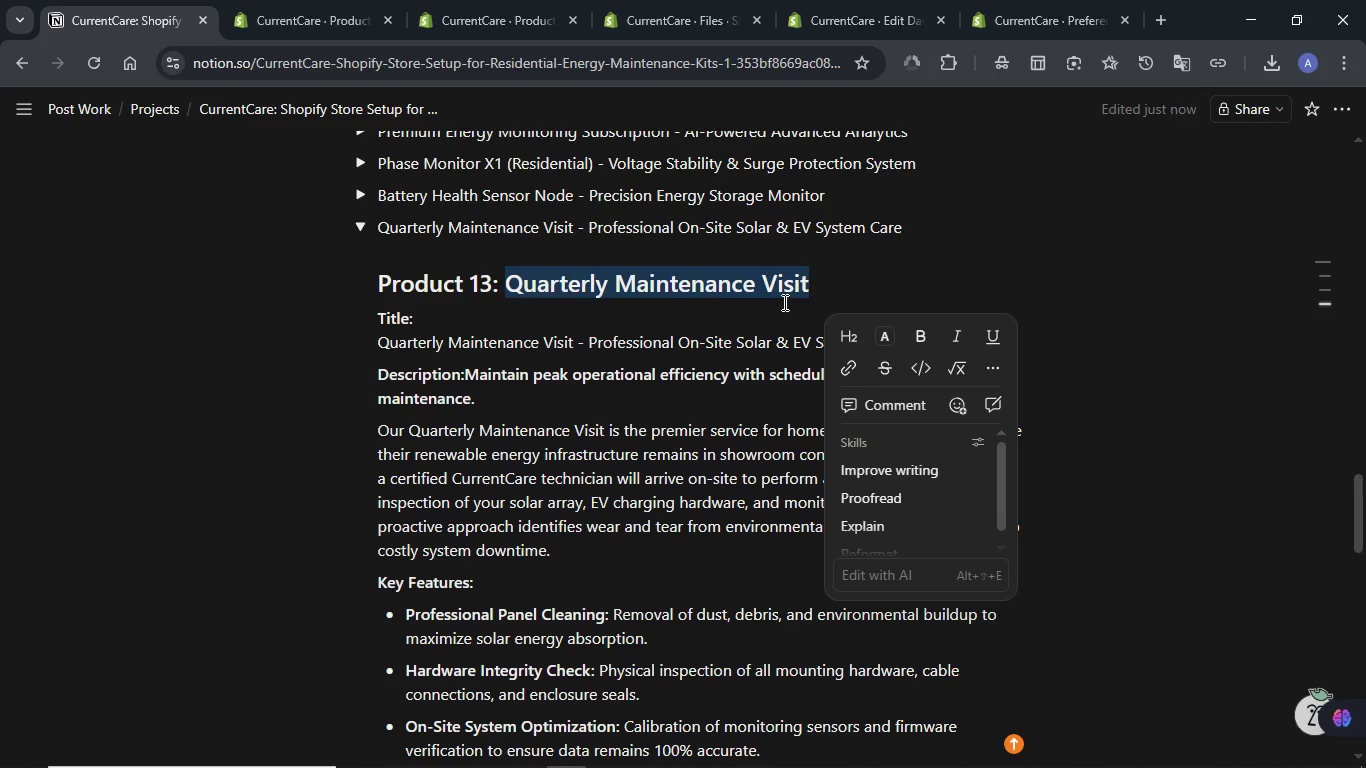 
key(Control+C)
 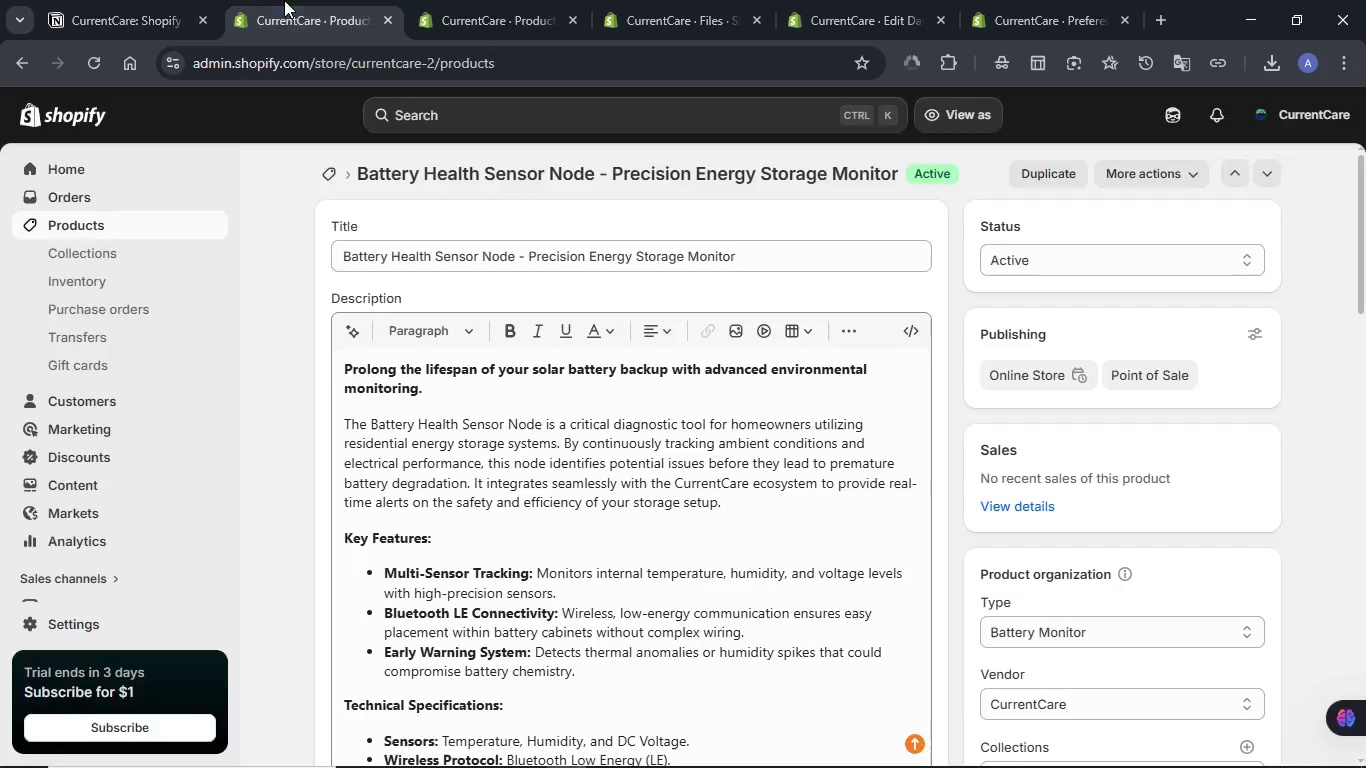 
left_click([284, 0])
 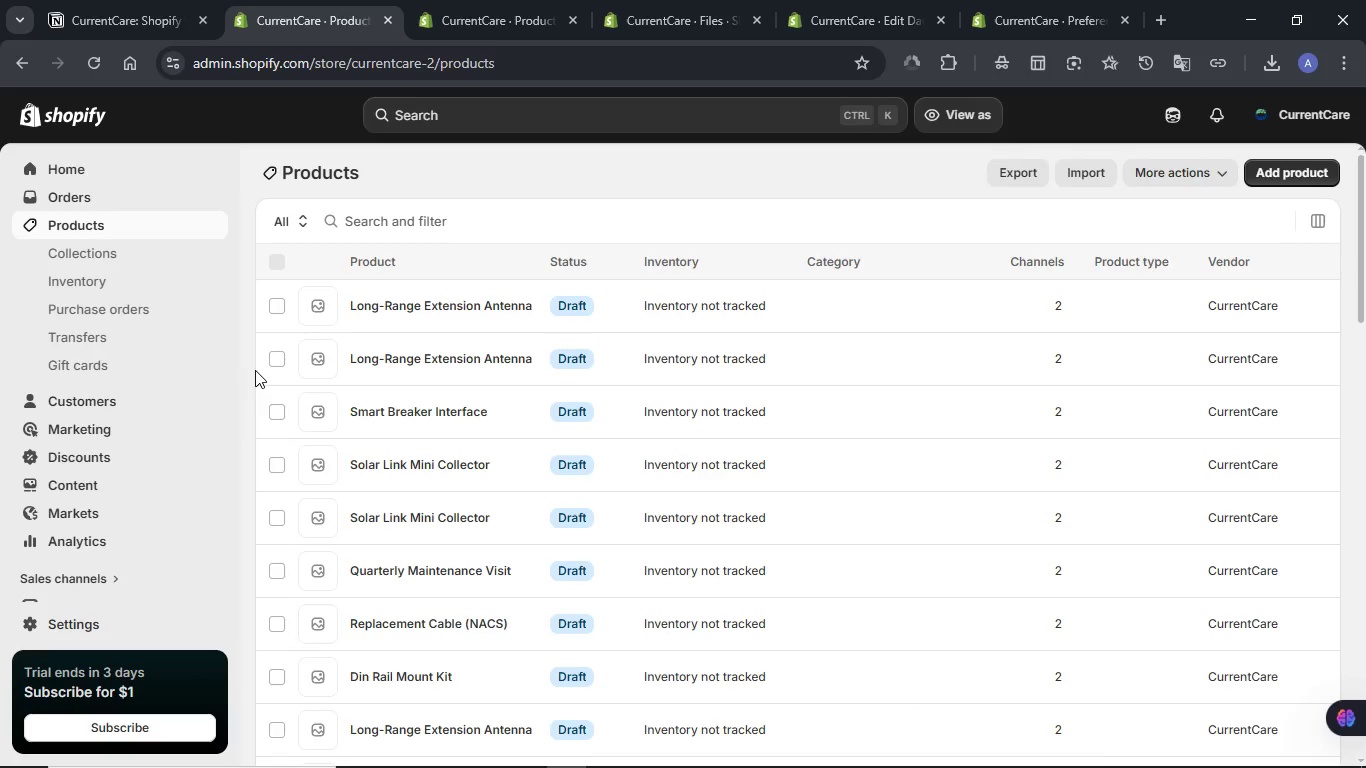 
key(Control+F)
 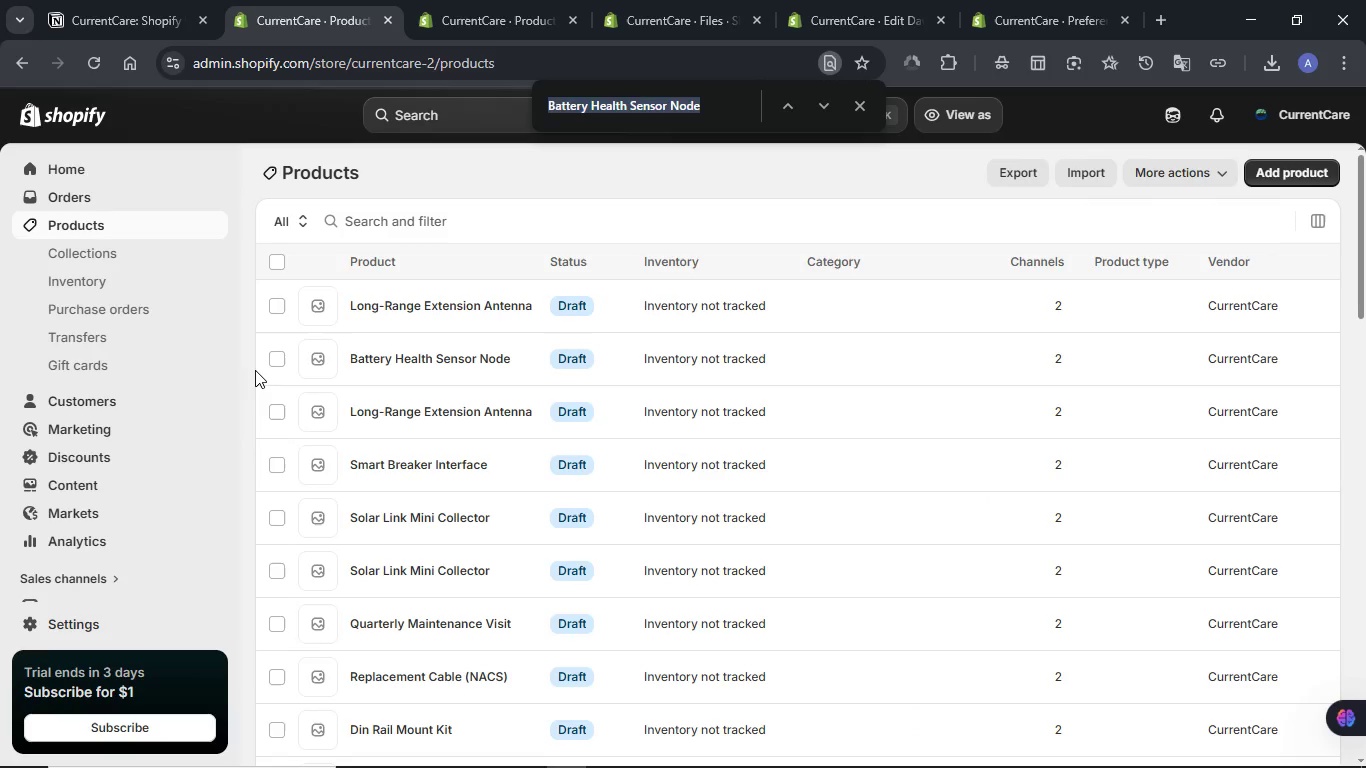 
key(Control+V)
 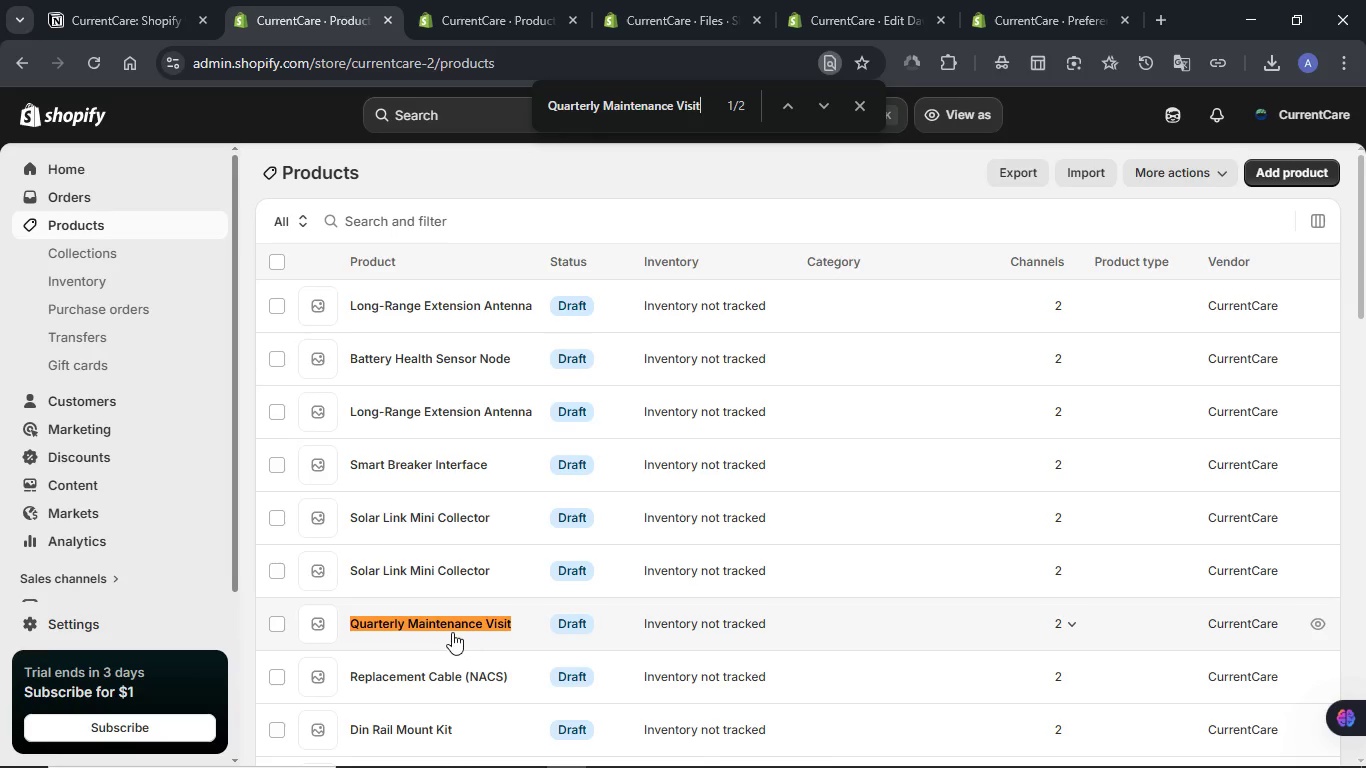 
right_click([452, 630])
 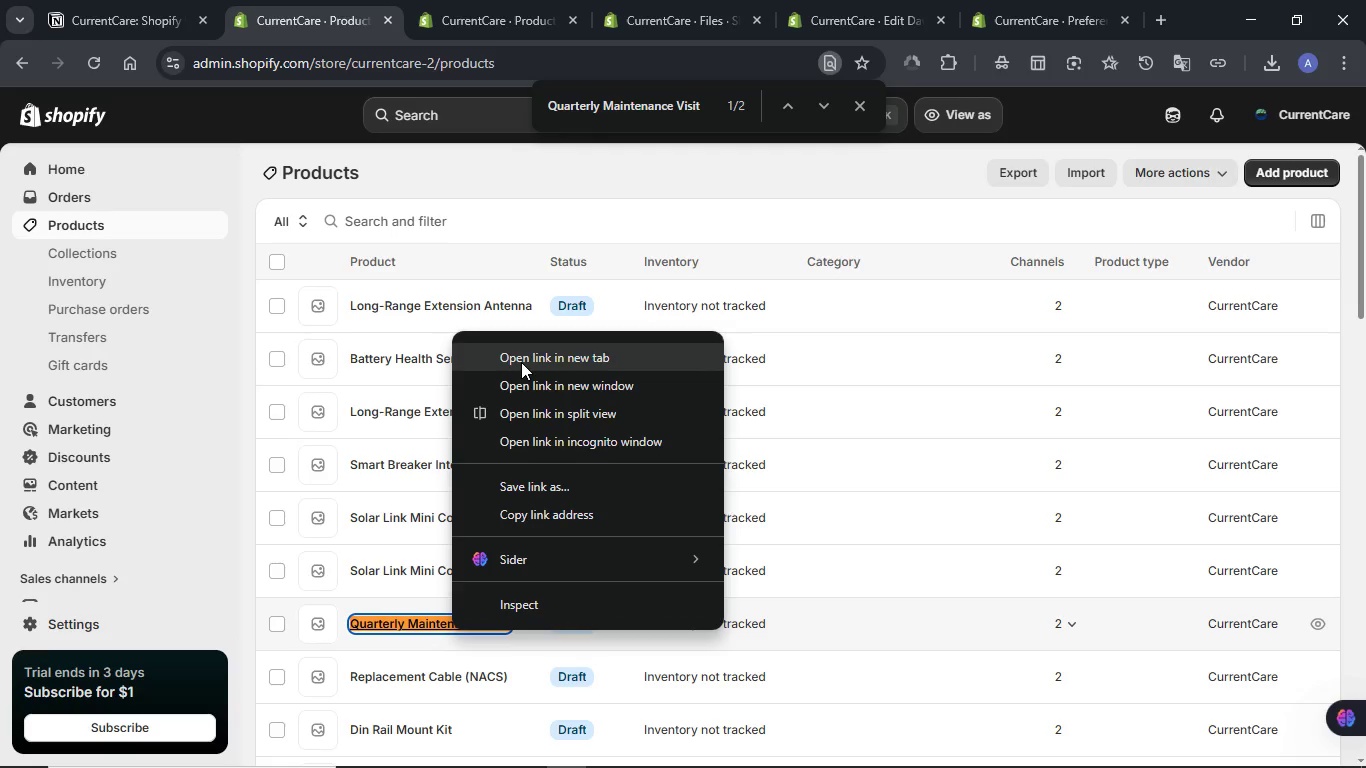 
left_click([521, 362])
 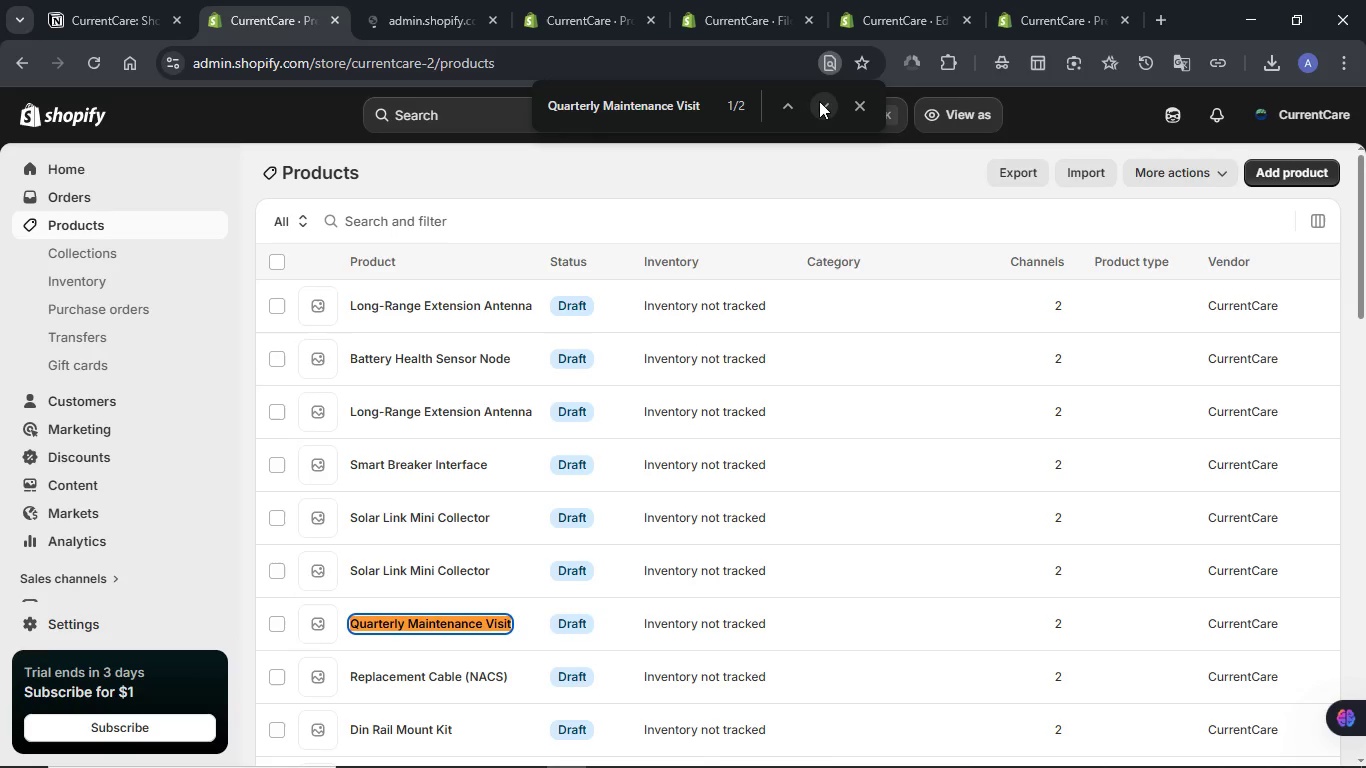 
left_click([819, 101])
 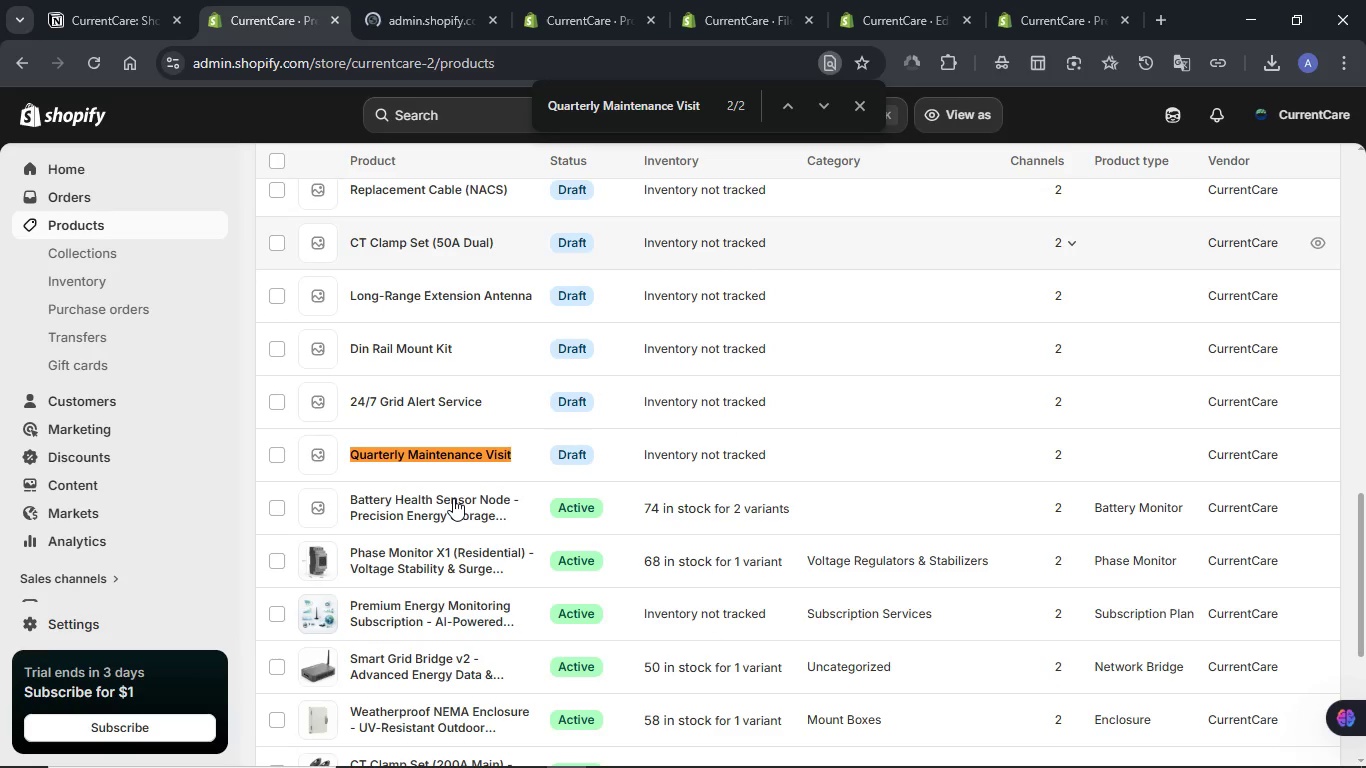 
mouse_move([404, 478])
 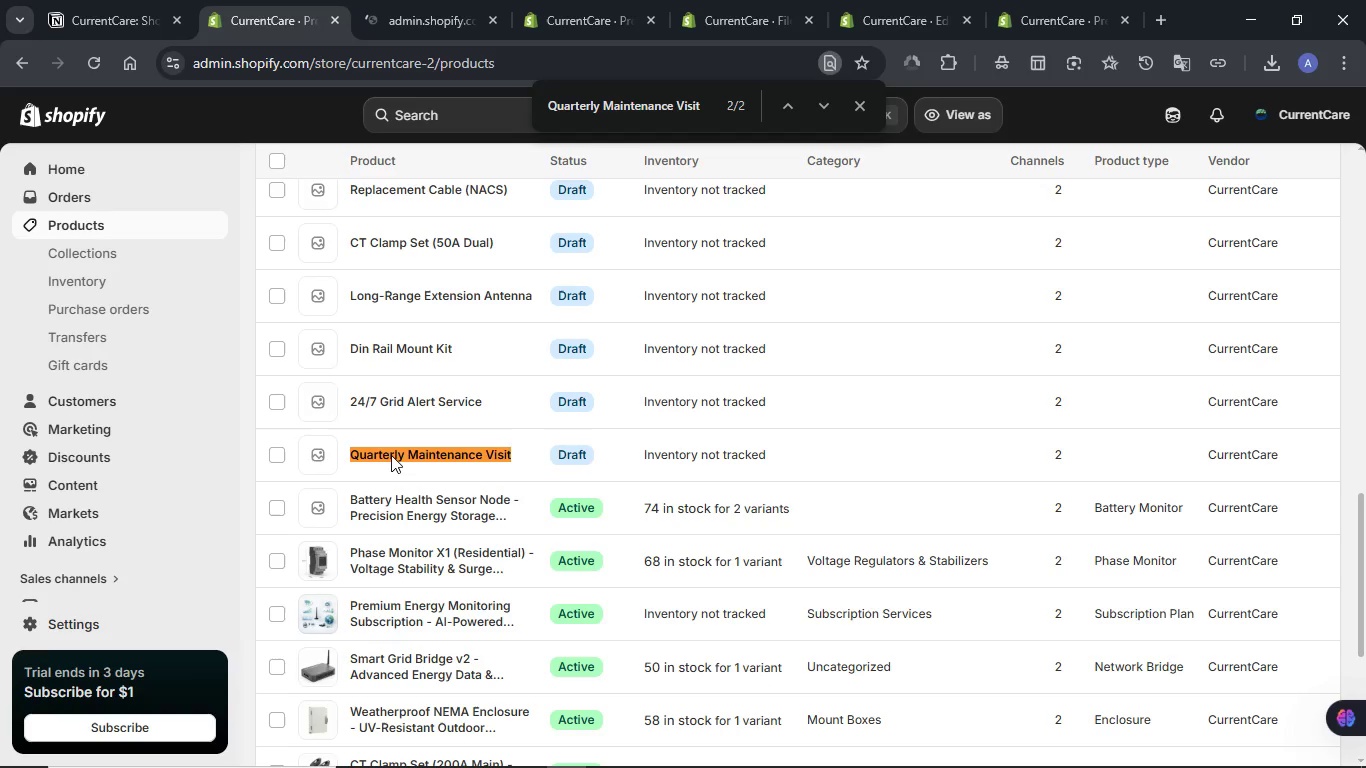 
left_click([391, 455])
 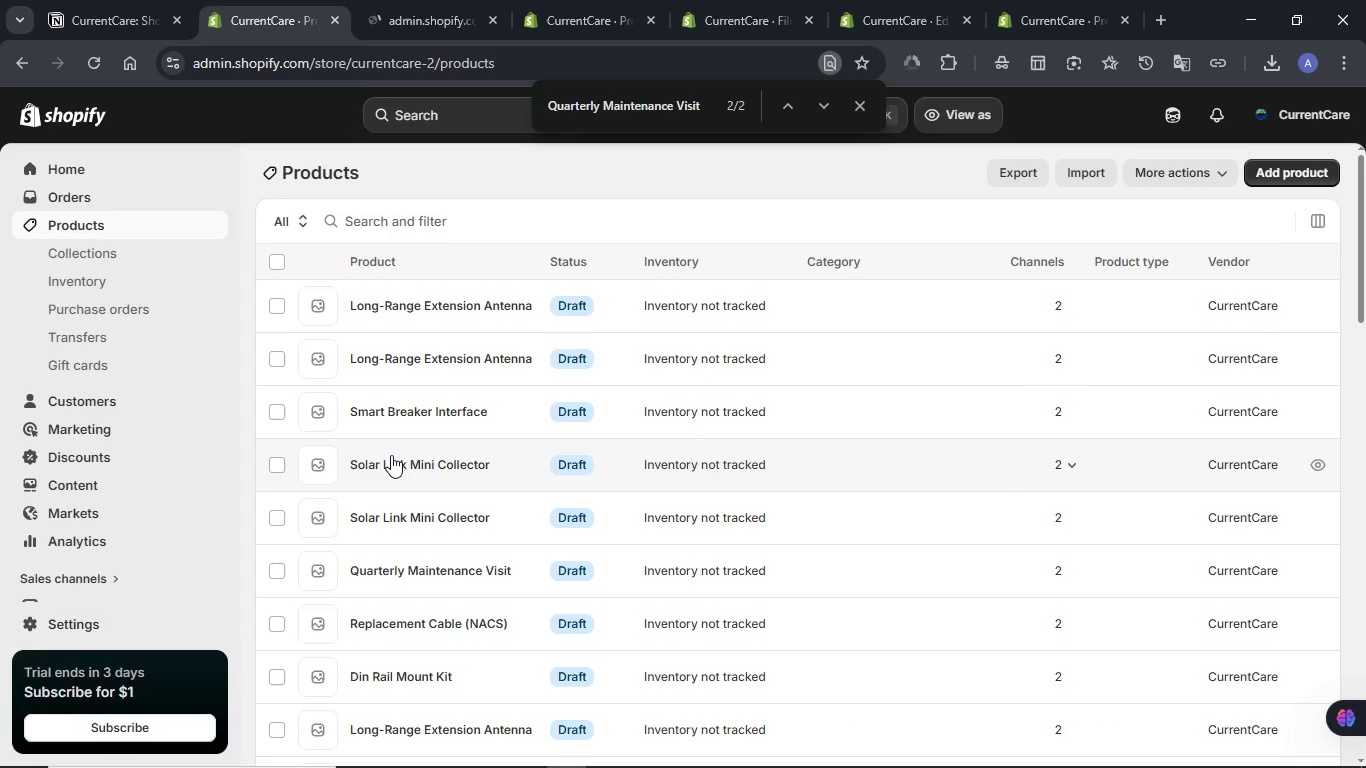 
wait(9.97)
 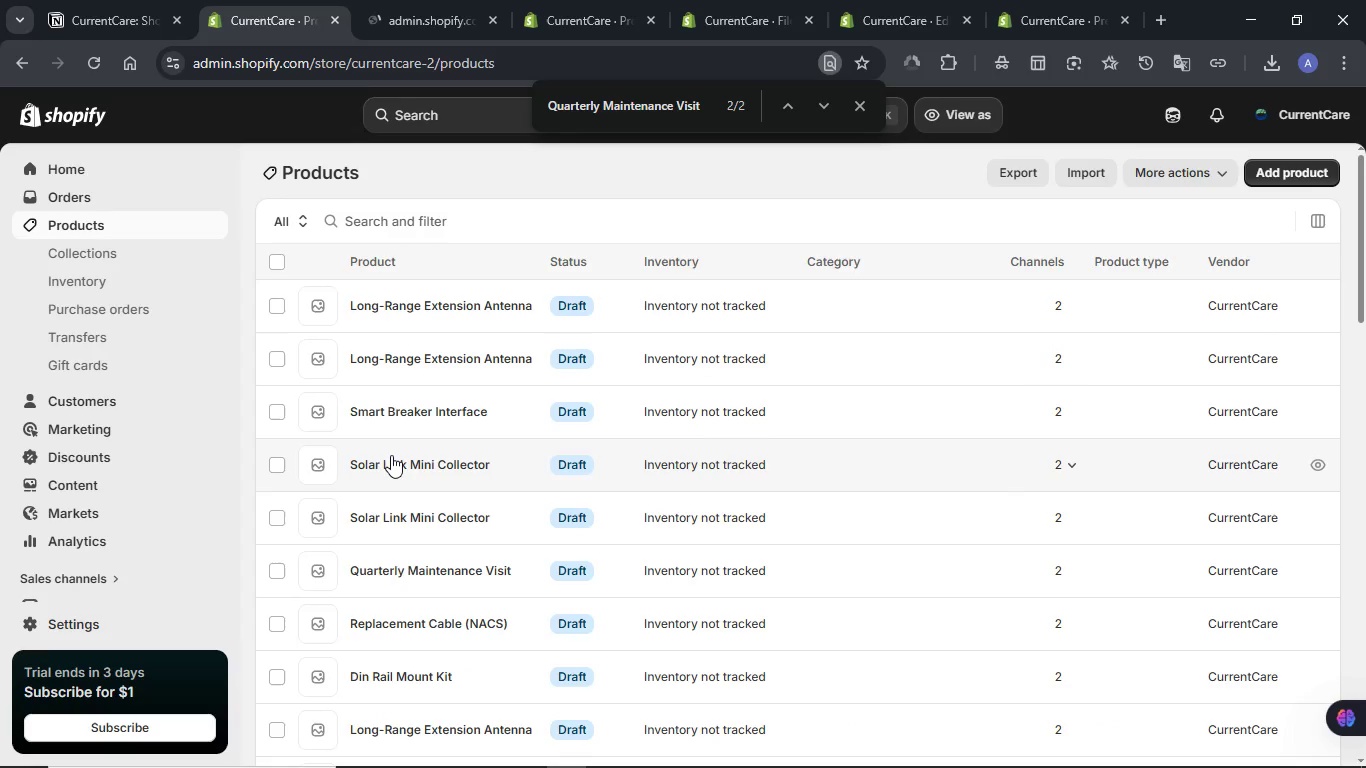 
left_click([859, 113])
 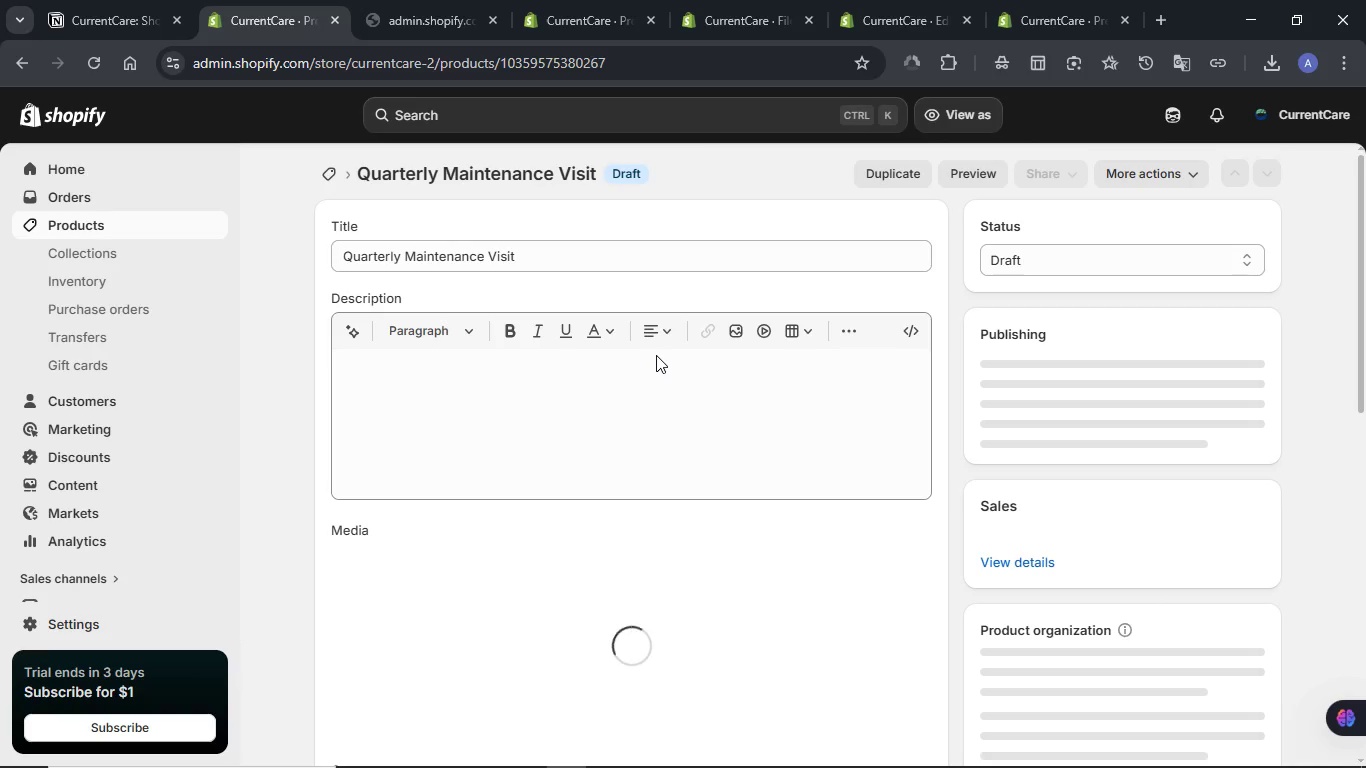 
wait(6.27)
 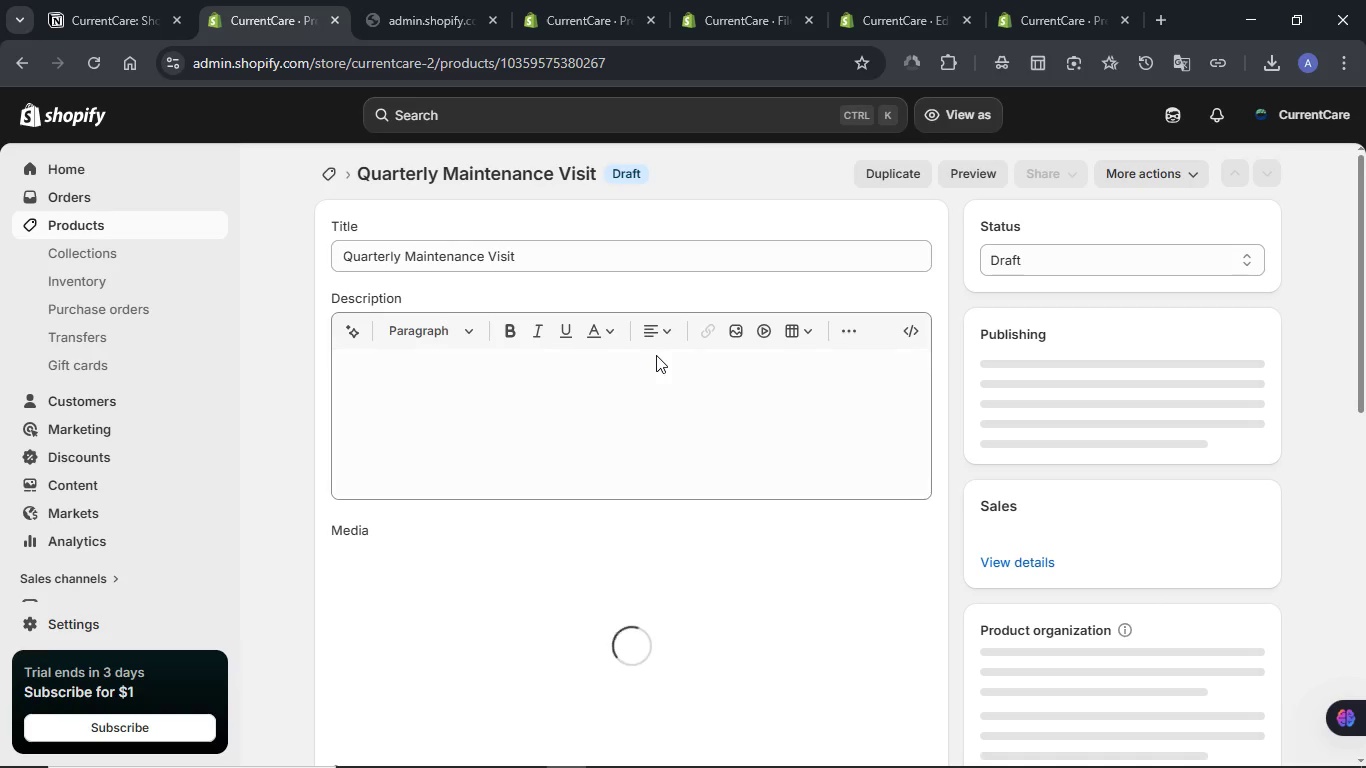 
scroll: coordinate [655, 359], scroll_direction: down, amount: 4.0
 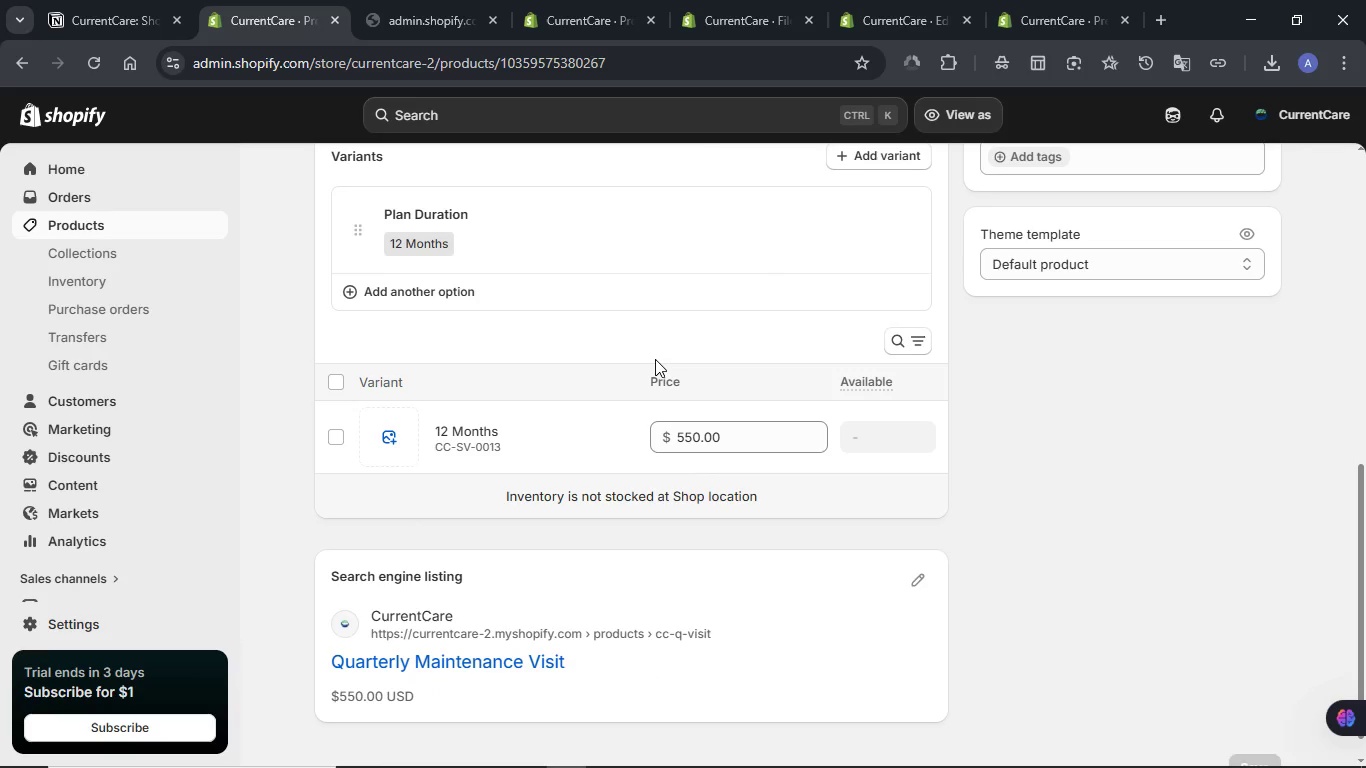 
scroll: coordinate [655, 359], scroll_direction: up, amount: 10.0
 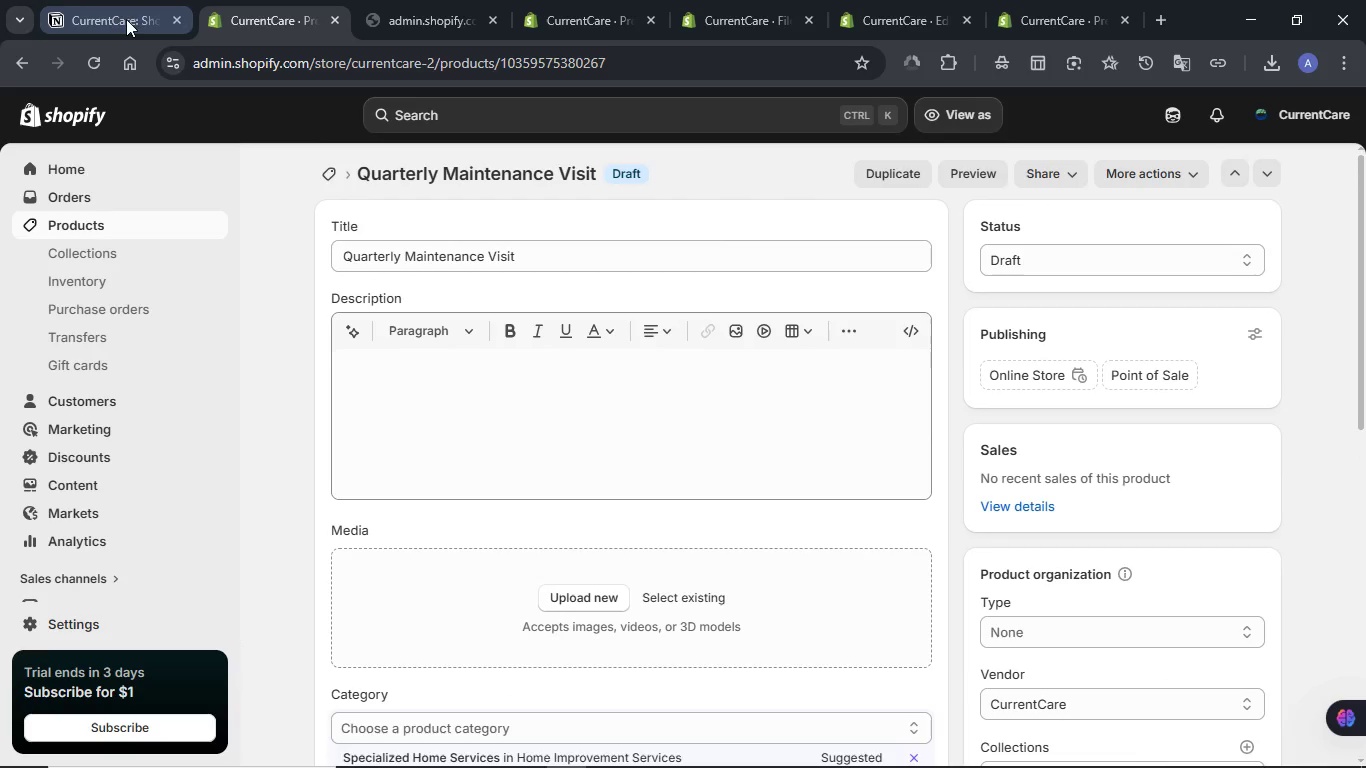 
left_click([396, 17])
 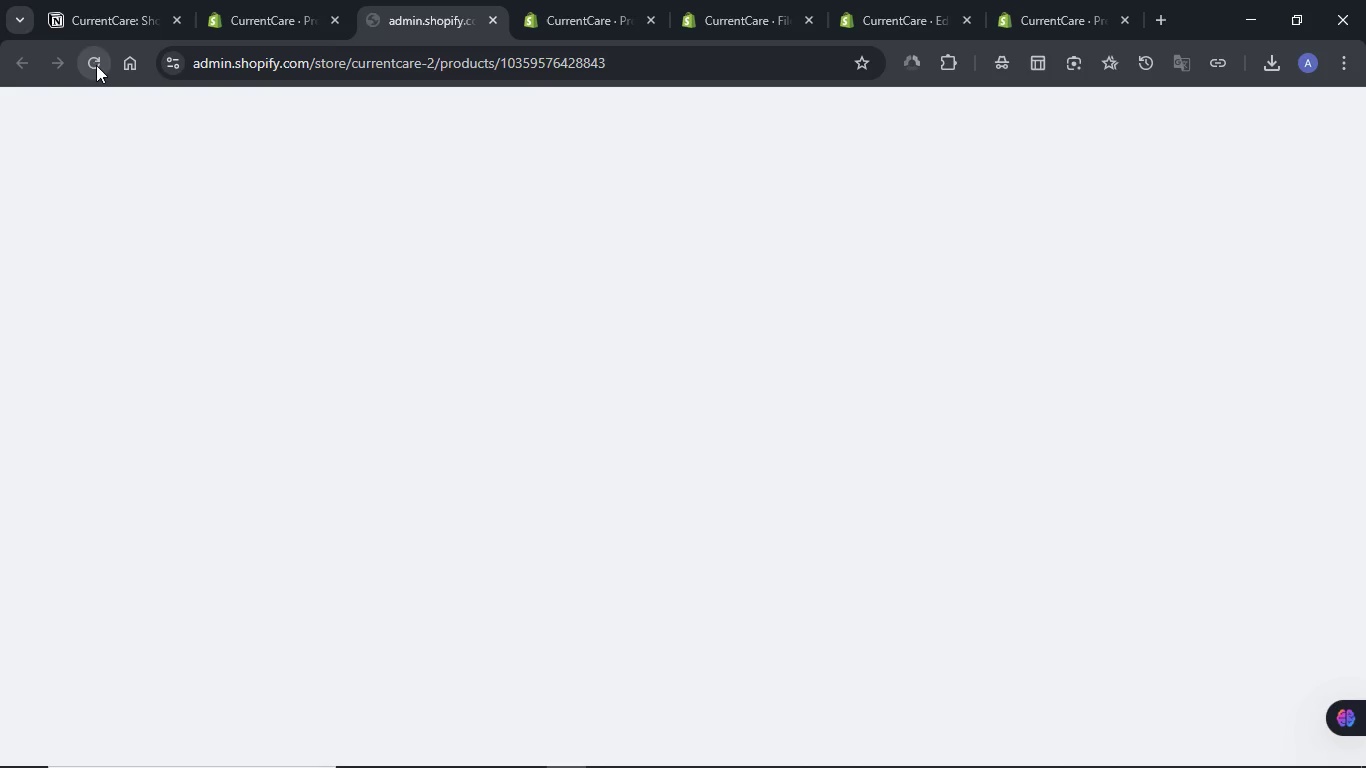 
left_click([96, 65])
 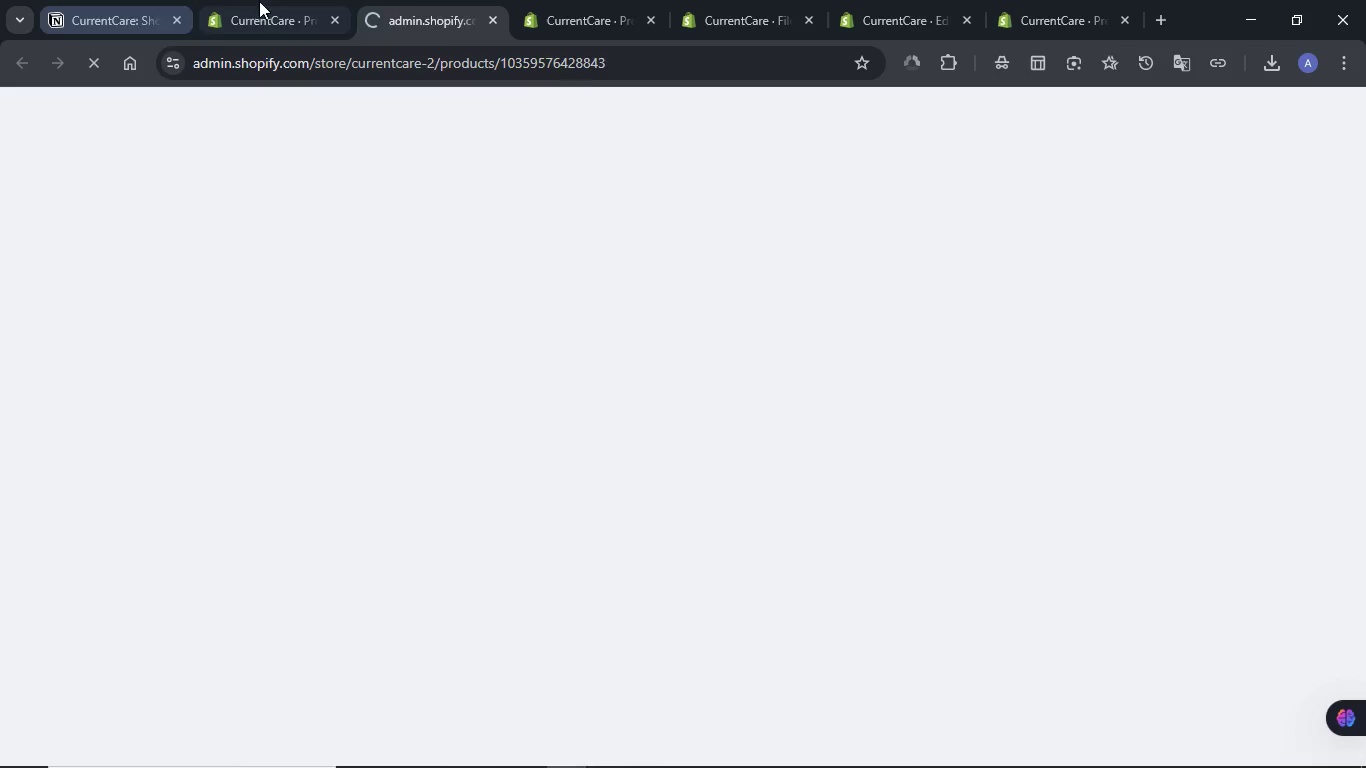 
left_click([259, 1])
 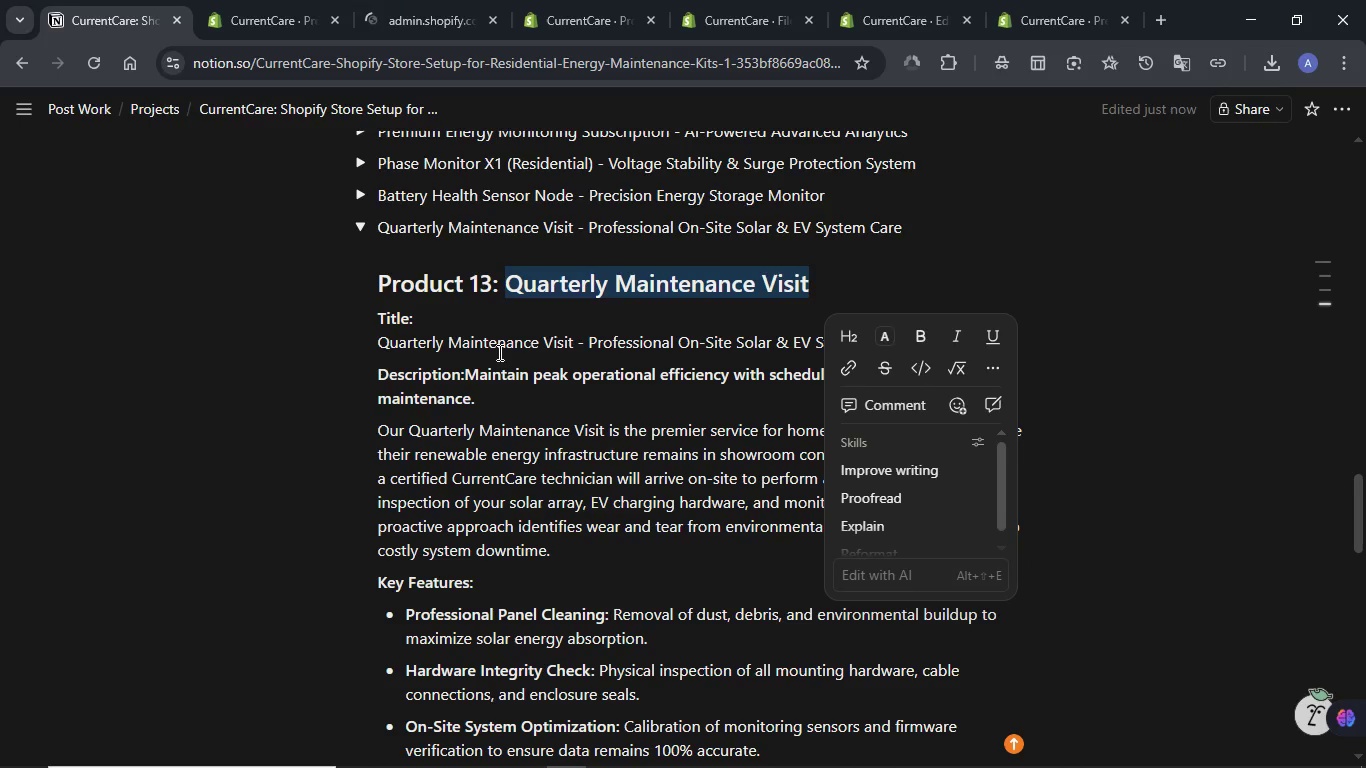 
double_click([499, 339])
 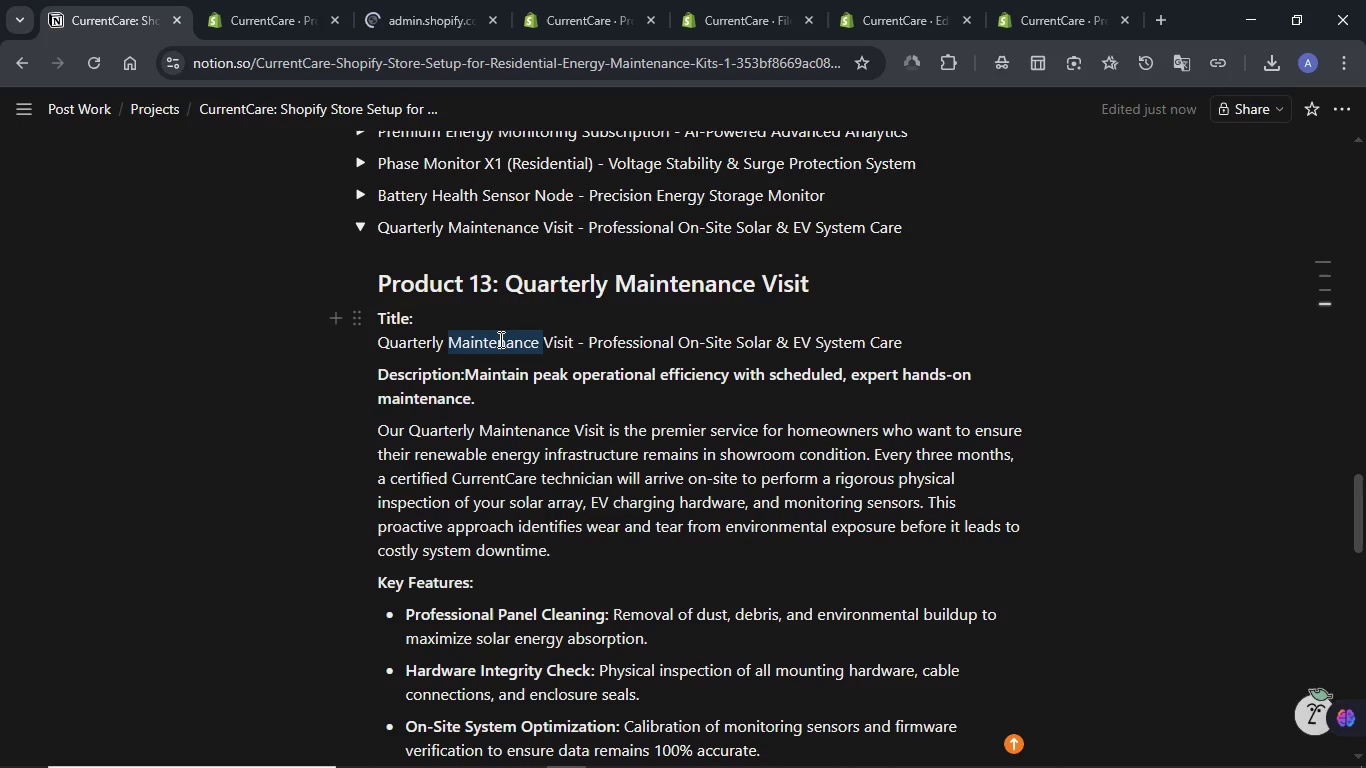 
triple_click([499, 339])
 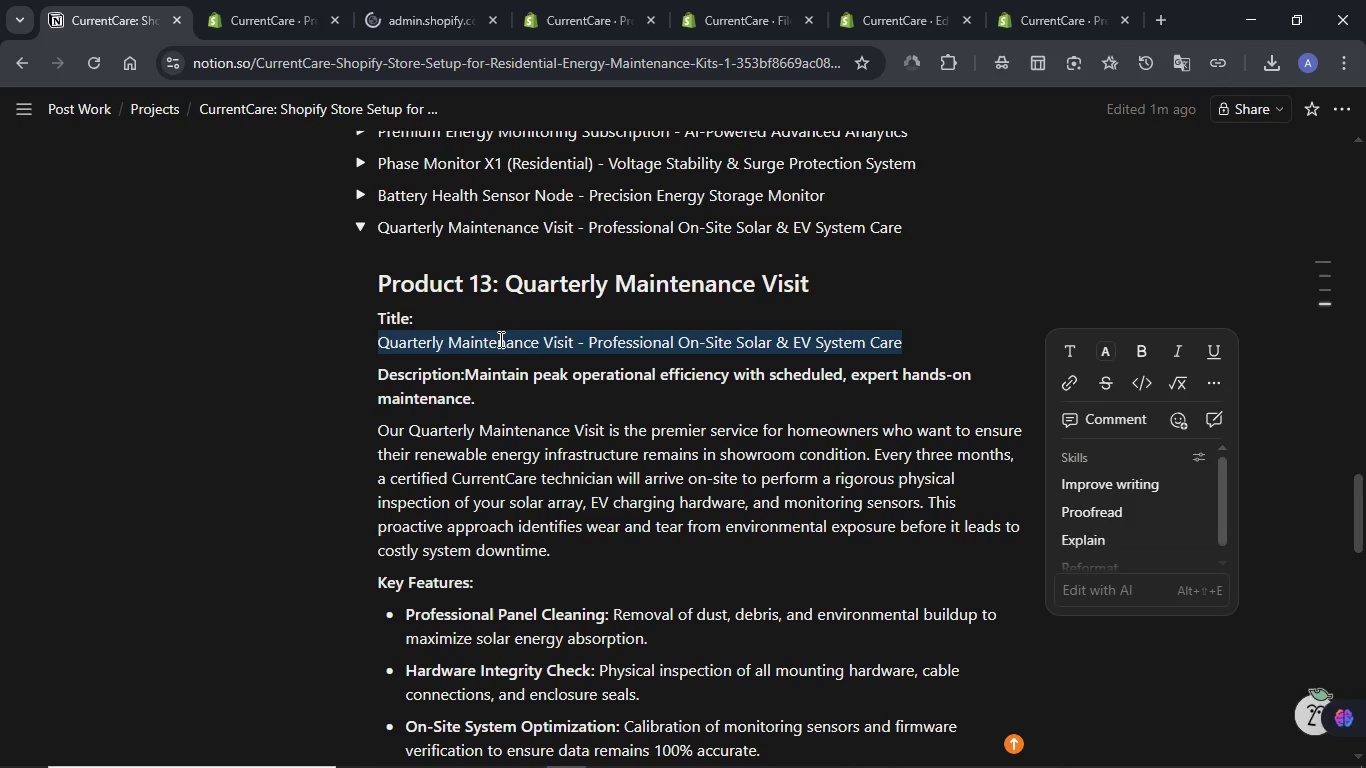 
key(Control+C)
 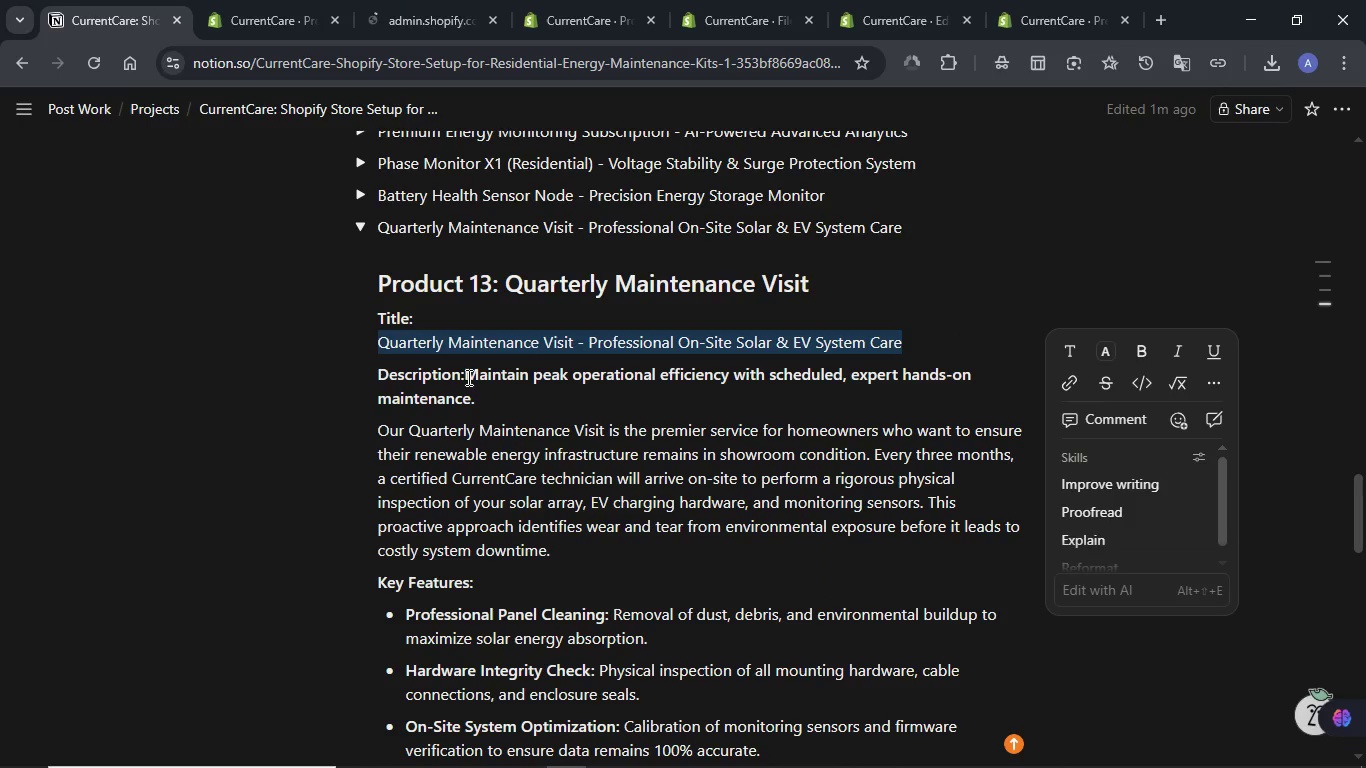 
left_click([467, 377])
 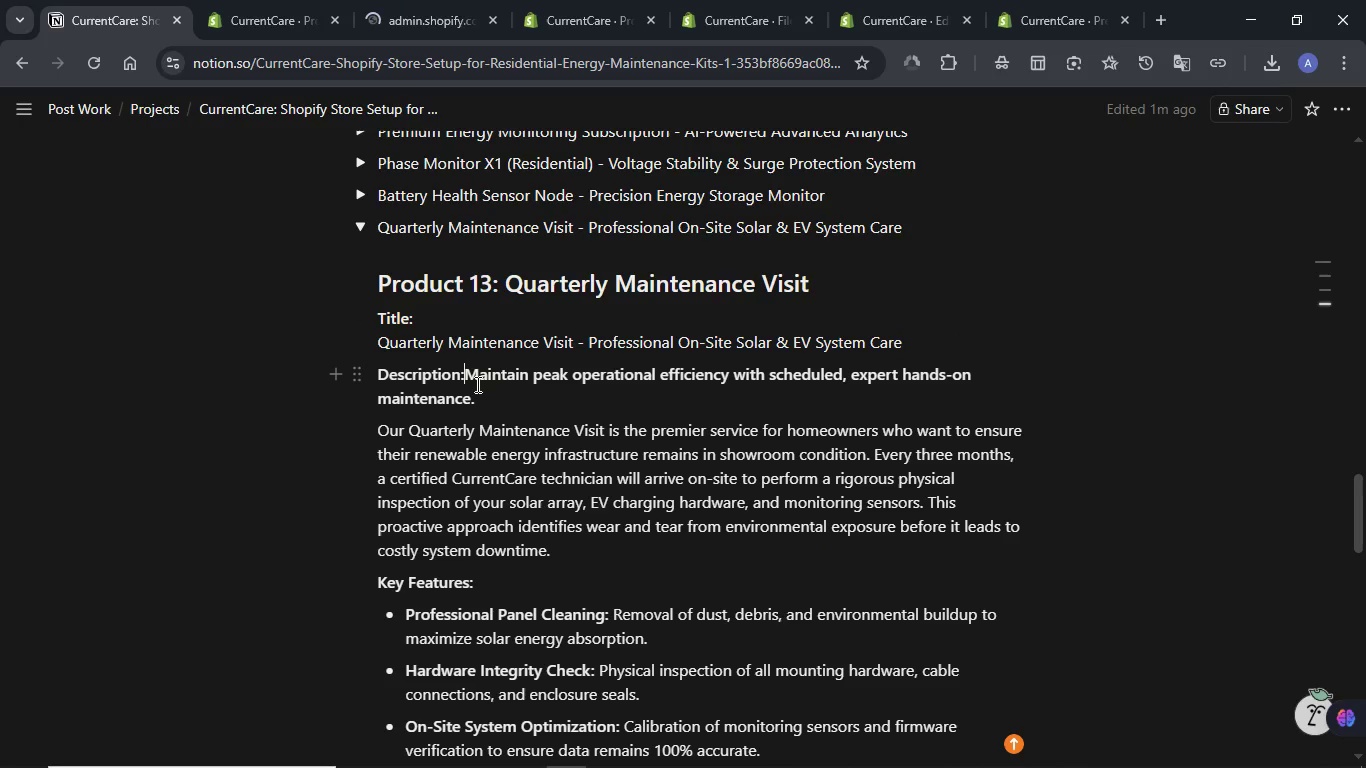 
key(Enter)
 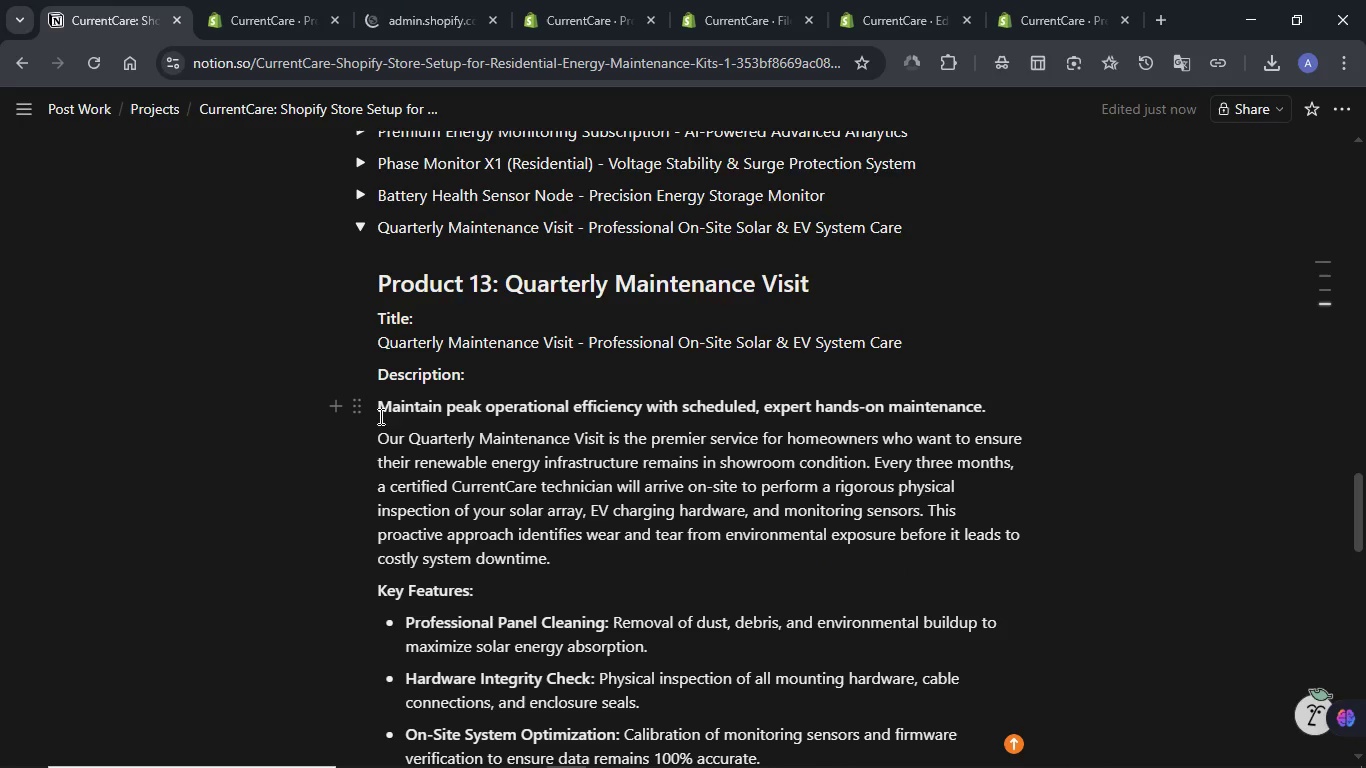 
left_click([379, 414])
 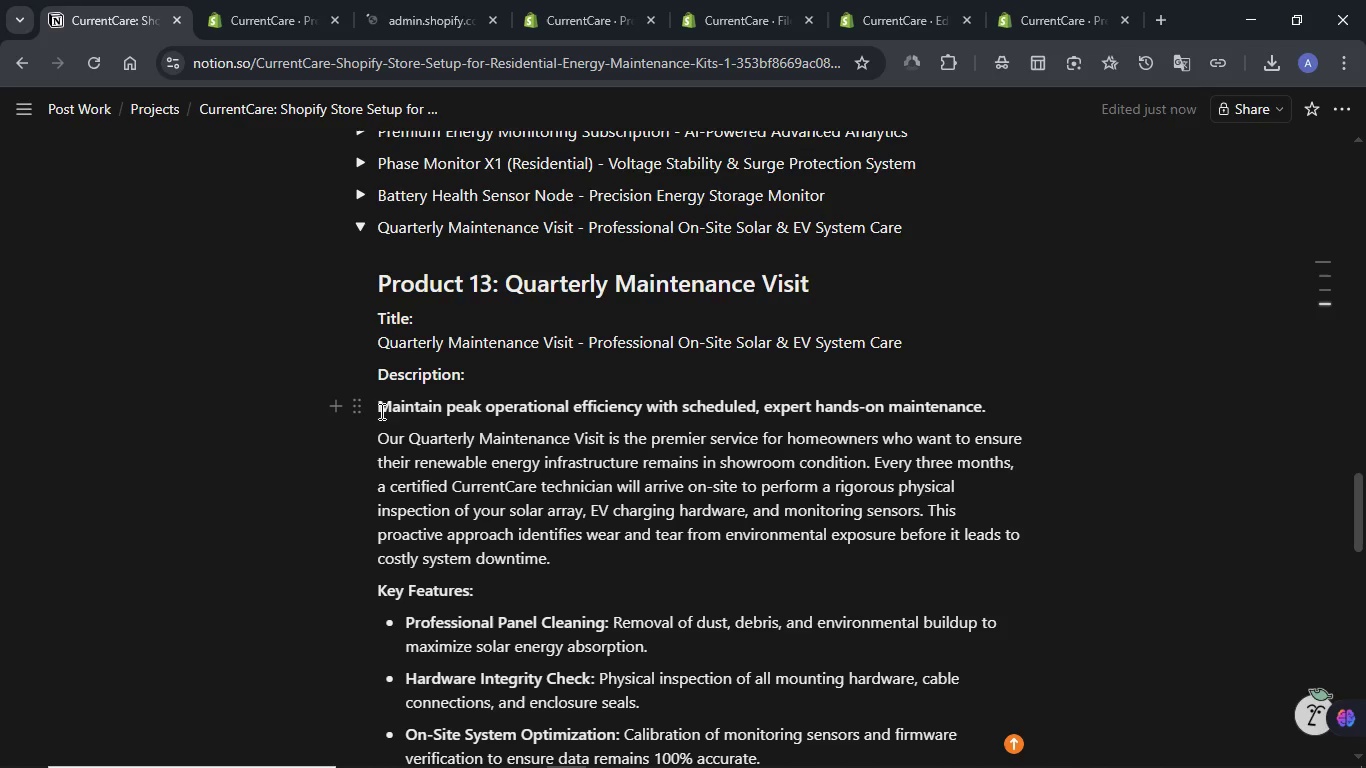 
left_click_drag(start_coordinate=[379, 408], to_coordinate=[892, 303])
 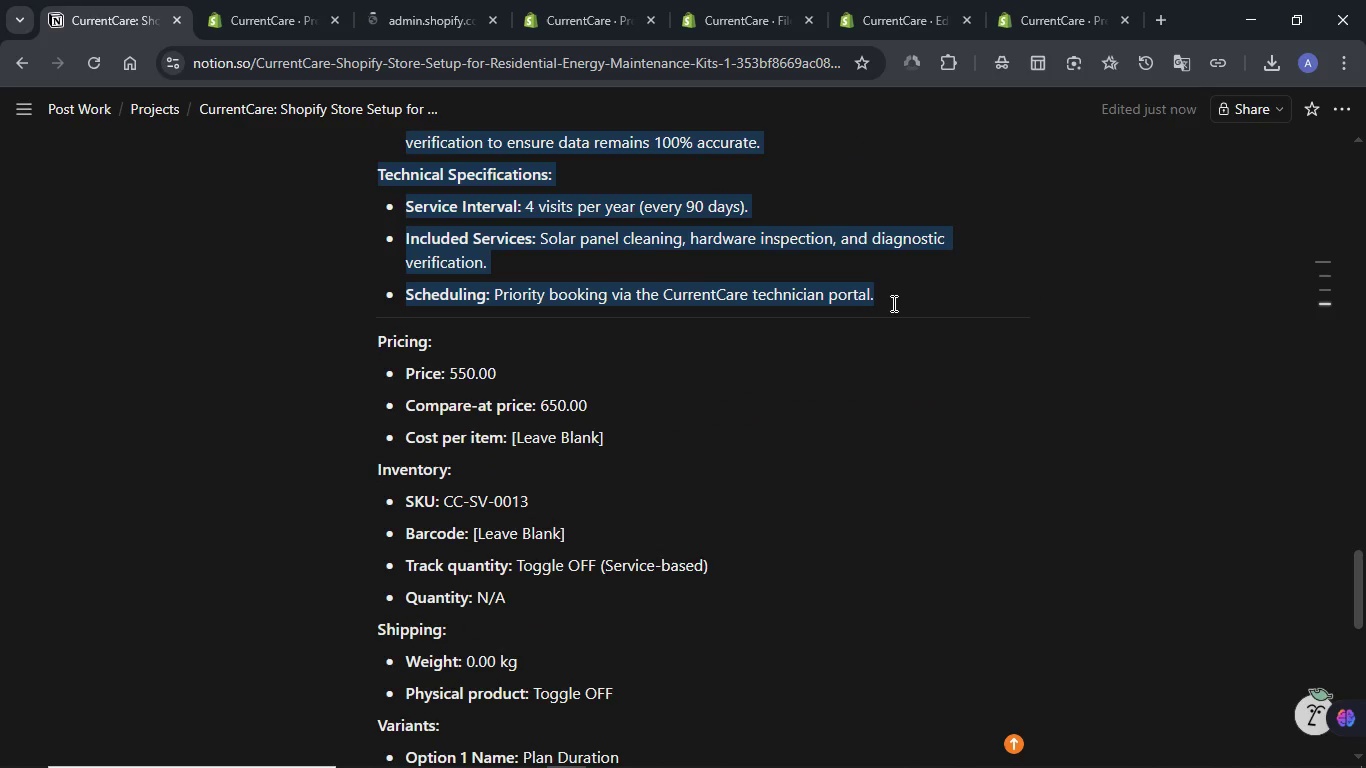 
key(Control+C)
 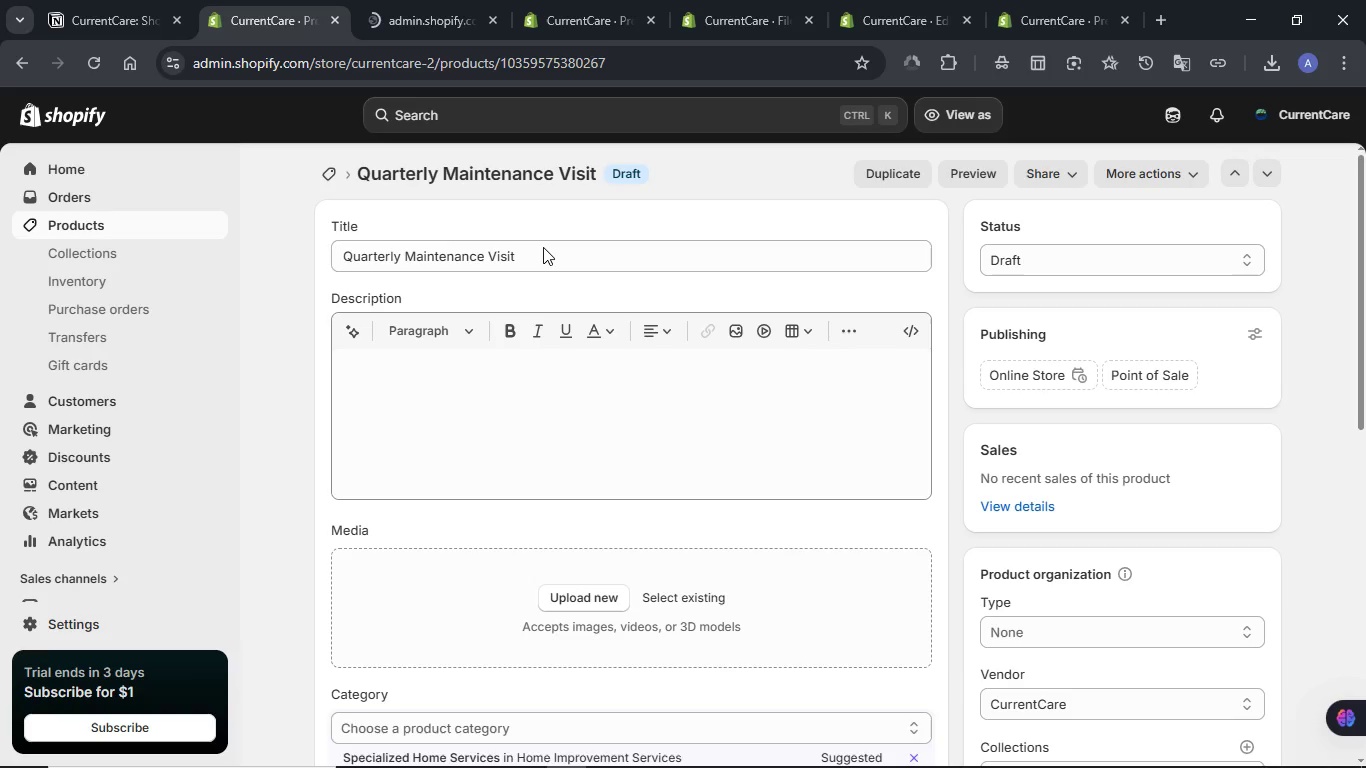 
double_click([543, 247])
 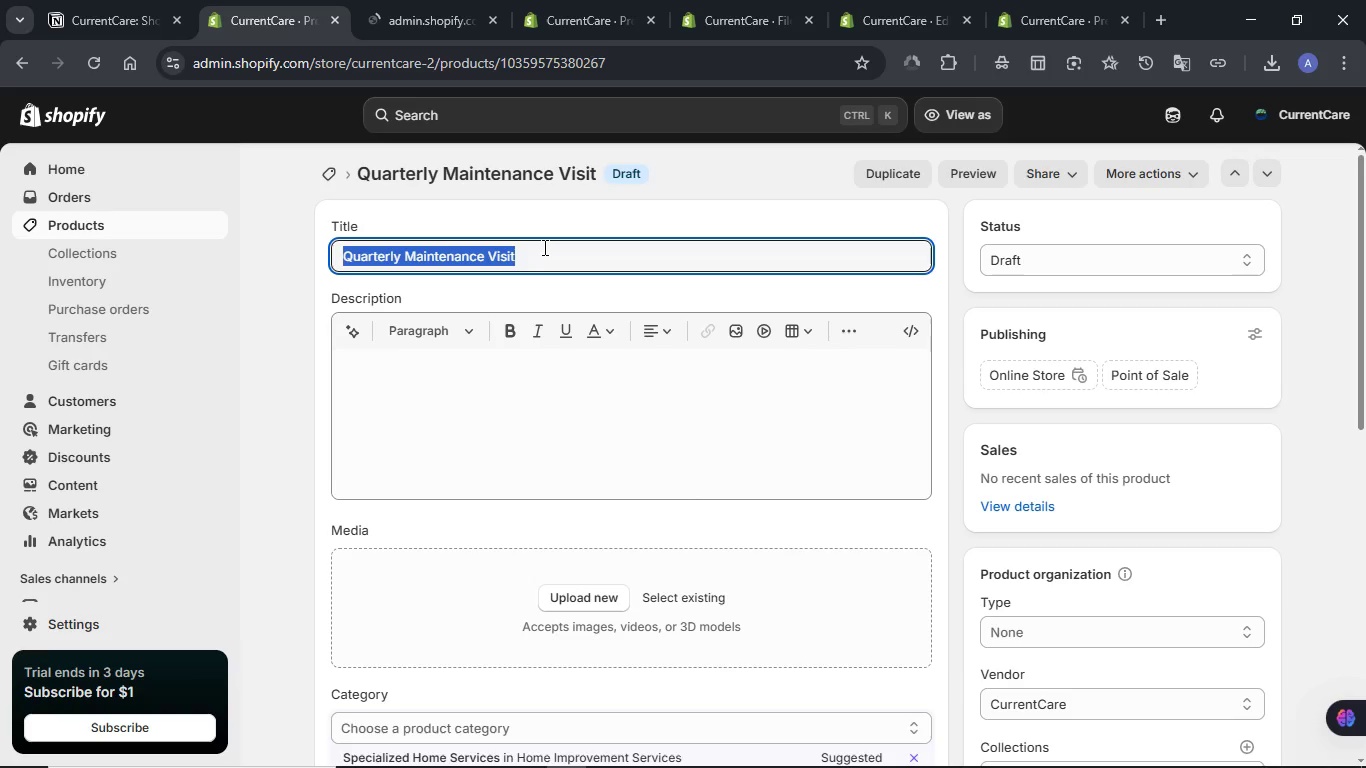 
triple_click([543, 247])
 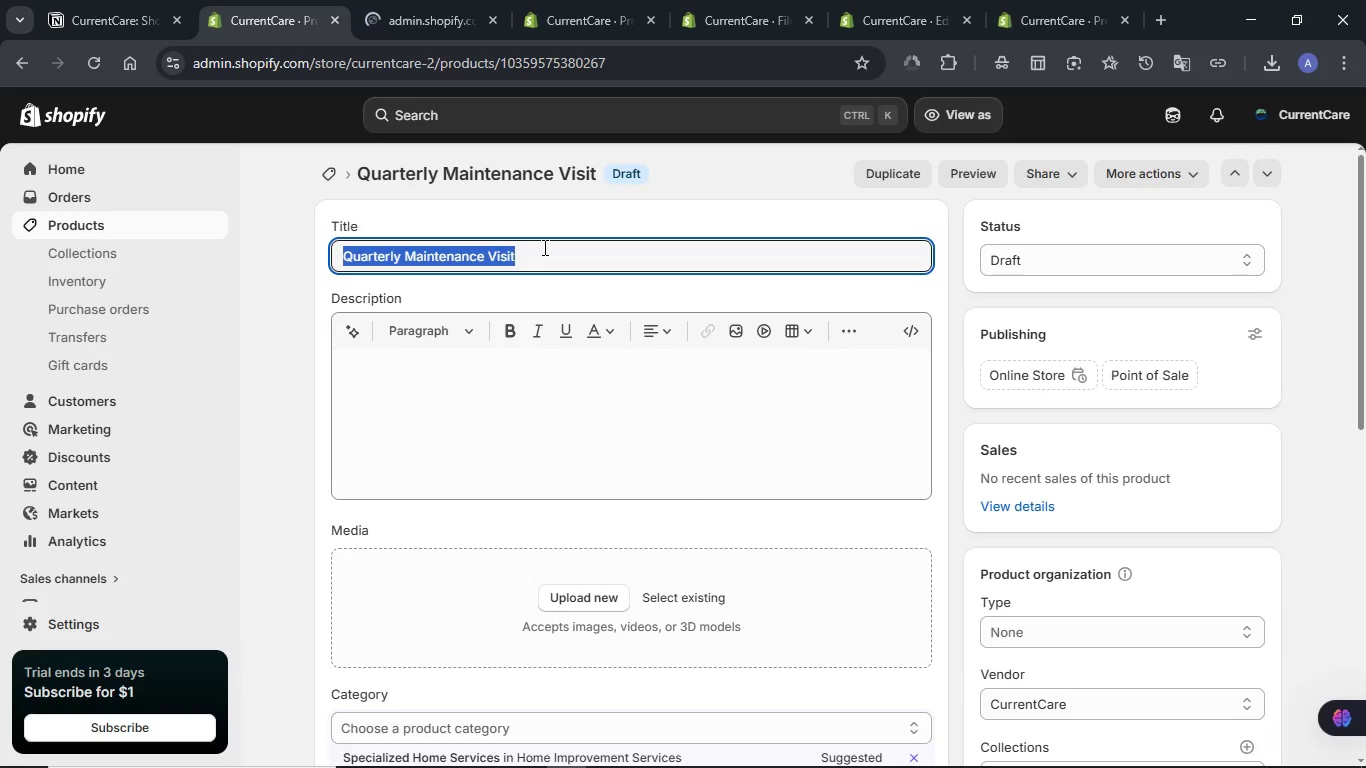 
key(Meta+V)
 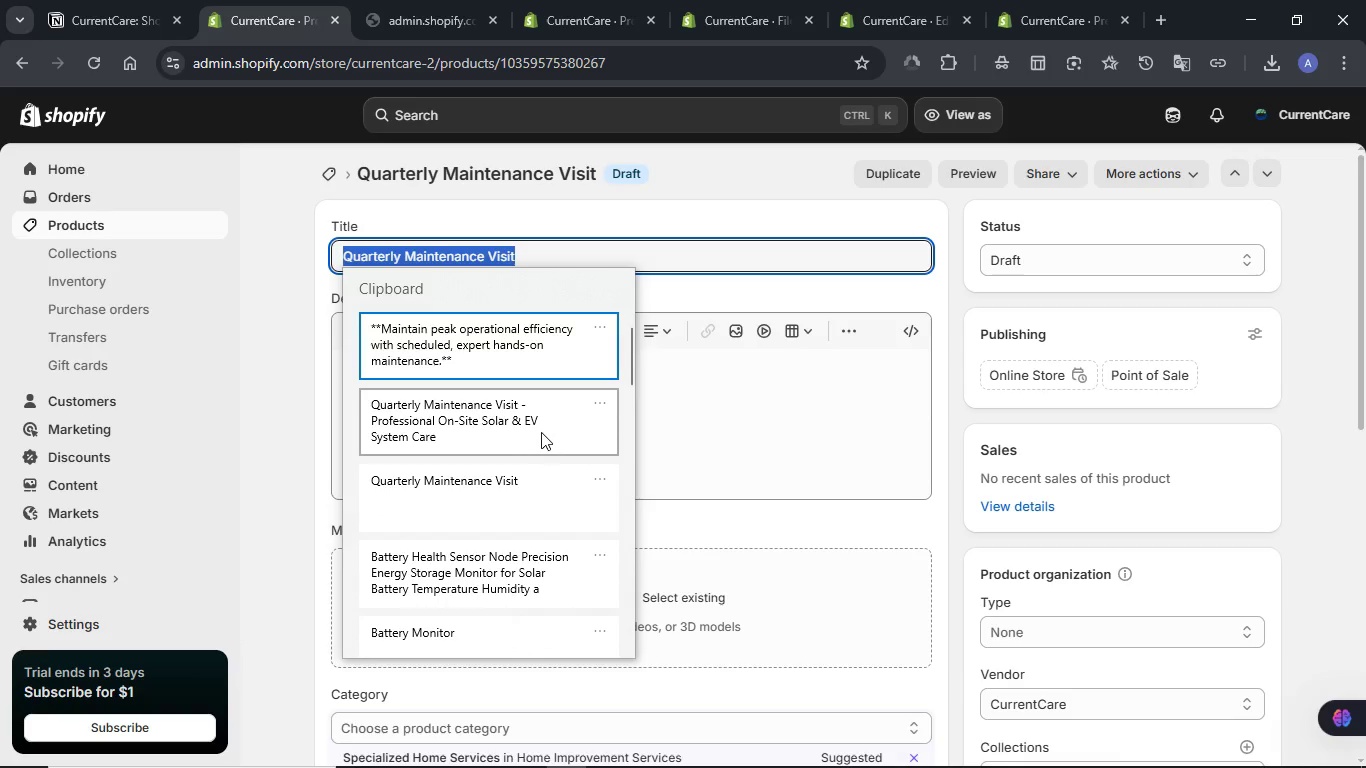 
left_click([541, 432])
 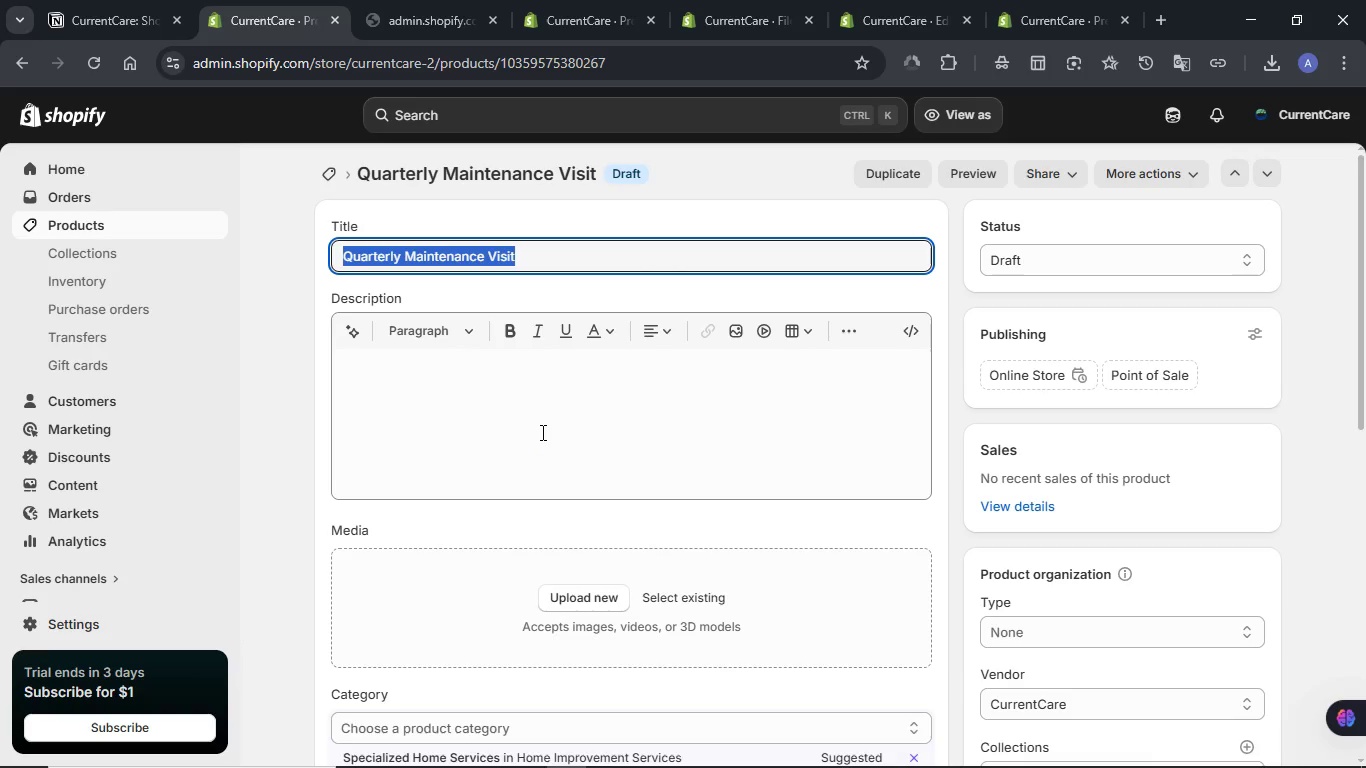 
key(Control+ControlLeft)
 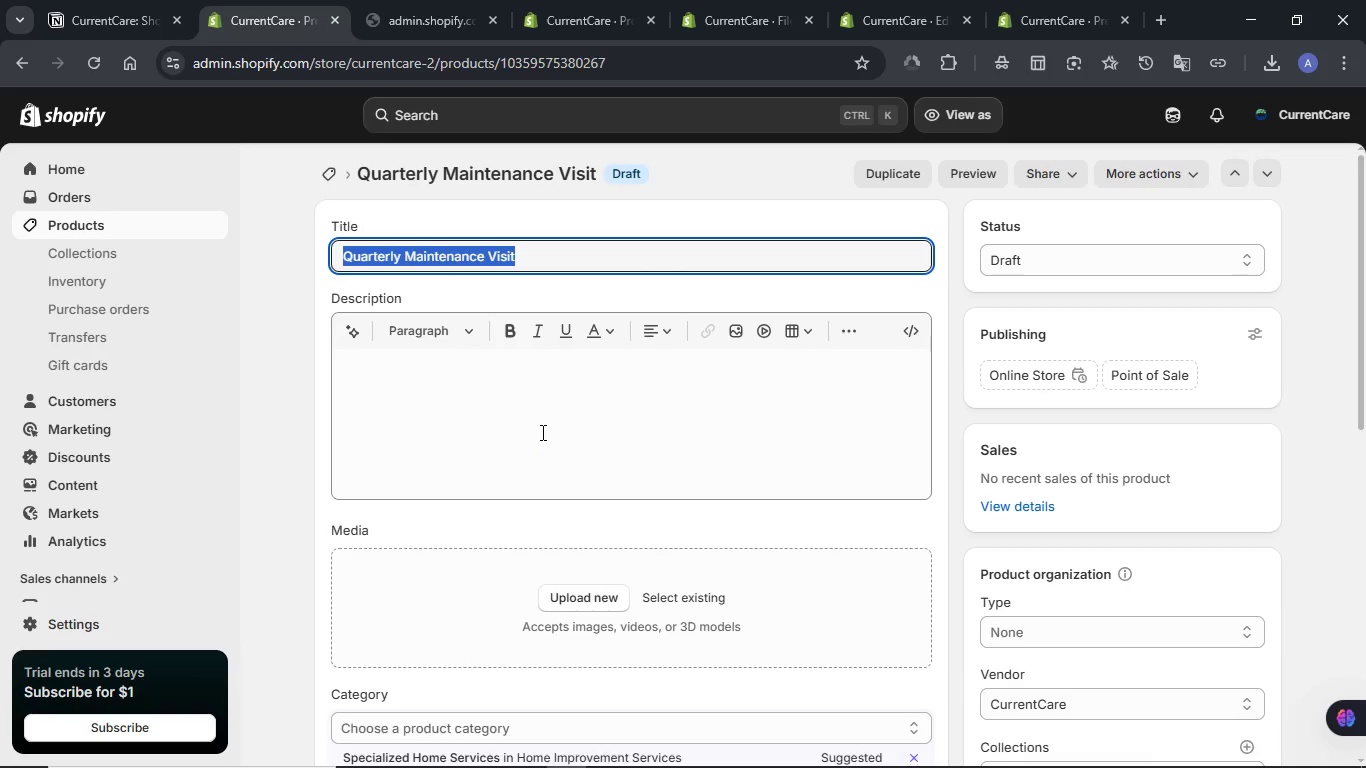 
key(Control+V)
 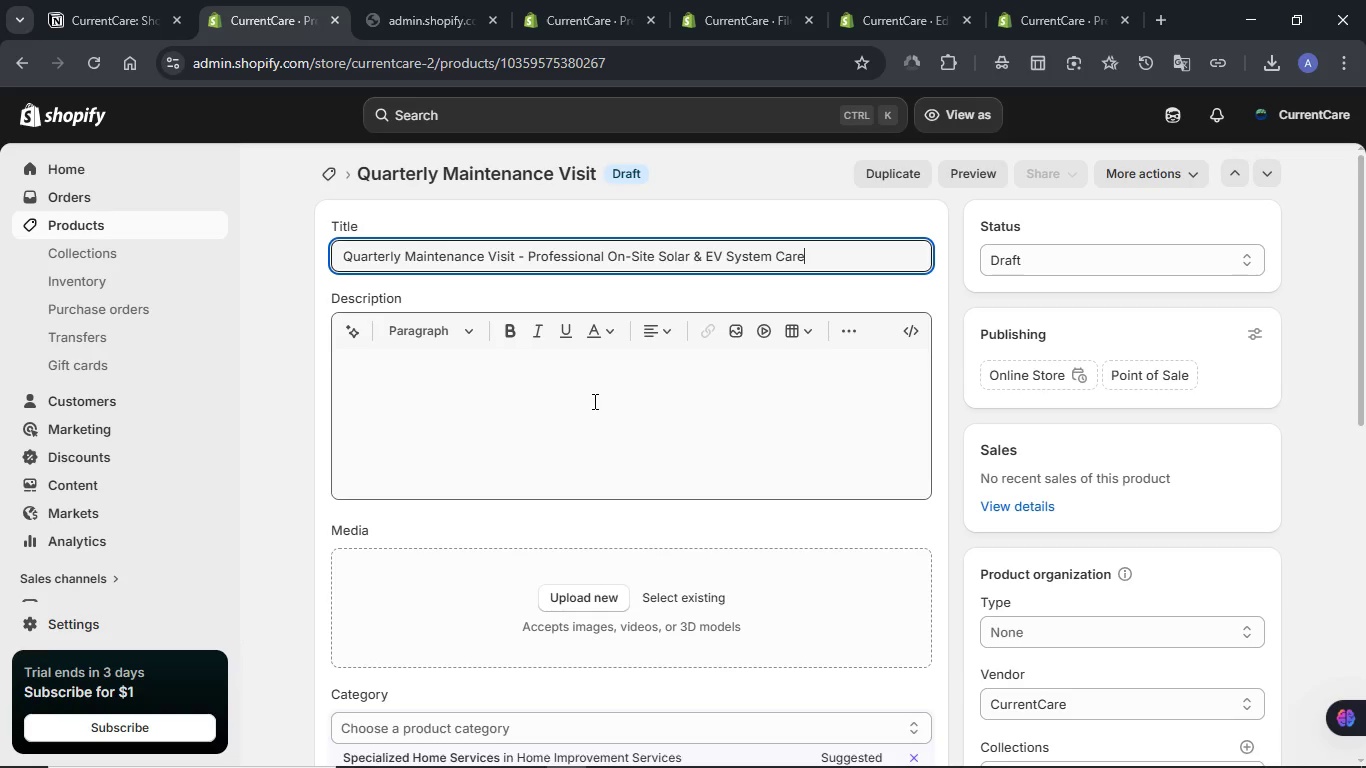 
left_click([593, 401])
 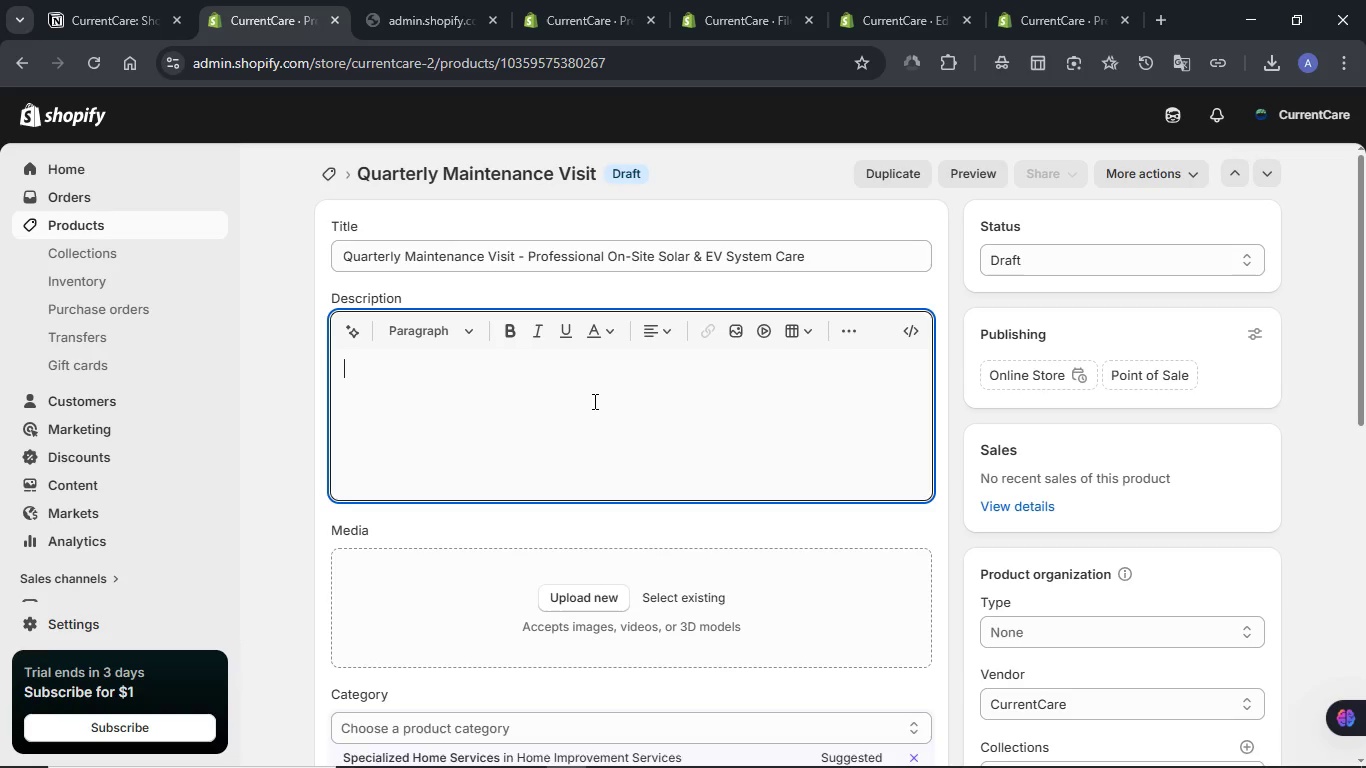 
key(Meta+V)
 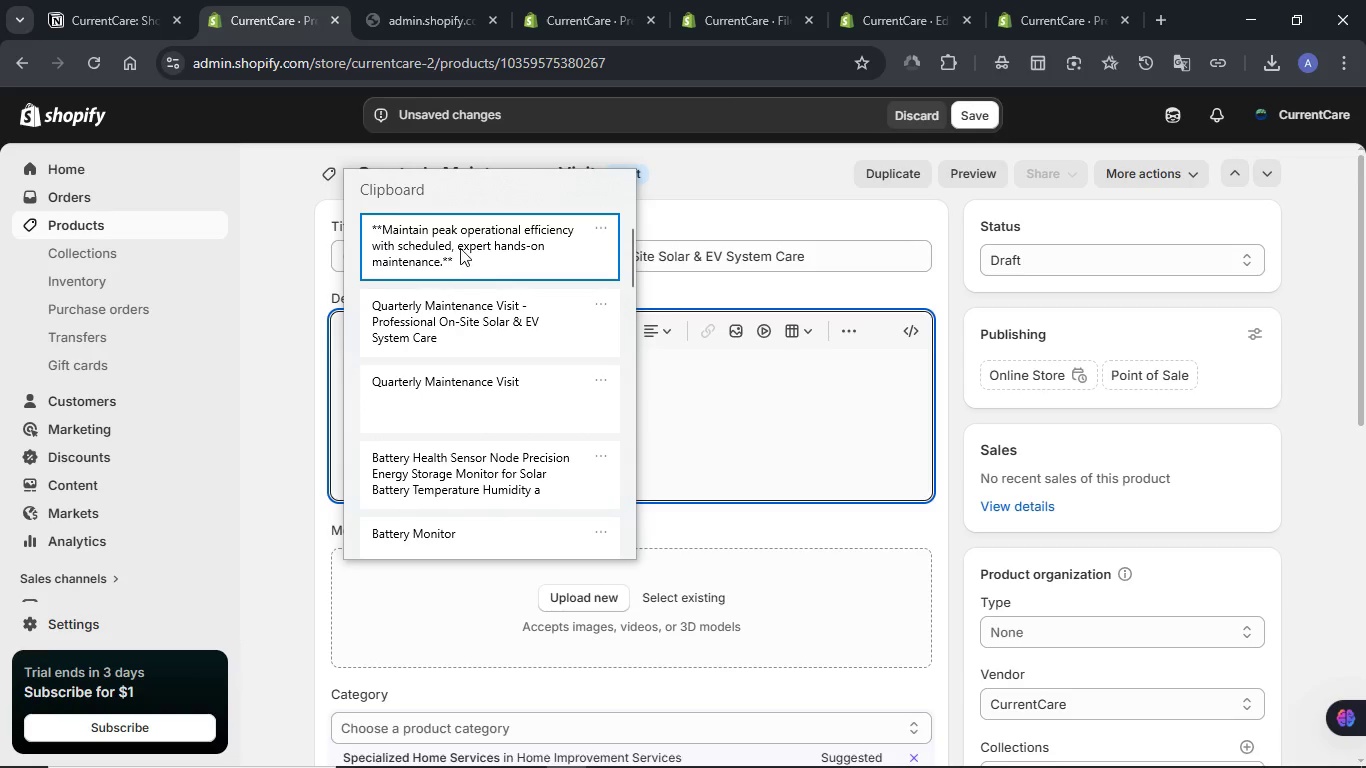 
left_click([460, 246])
 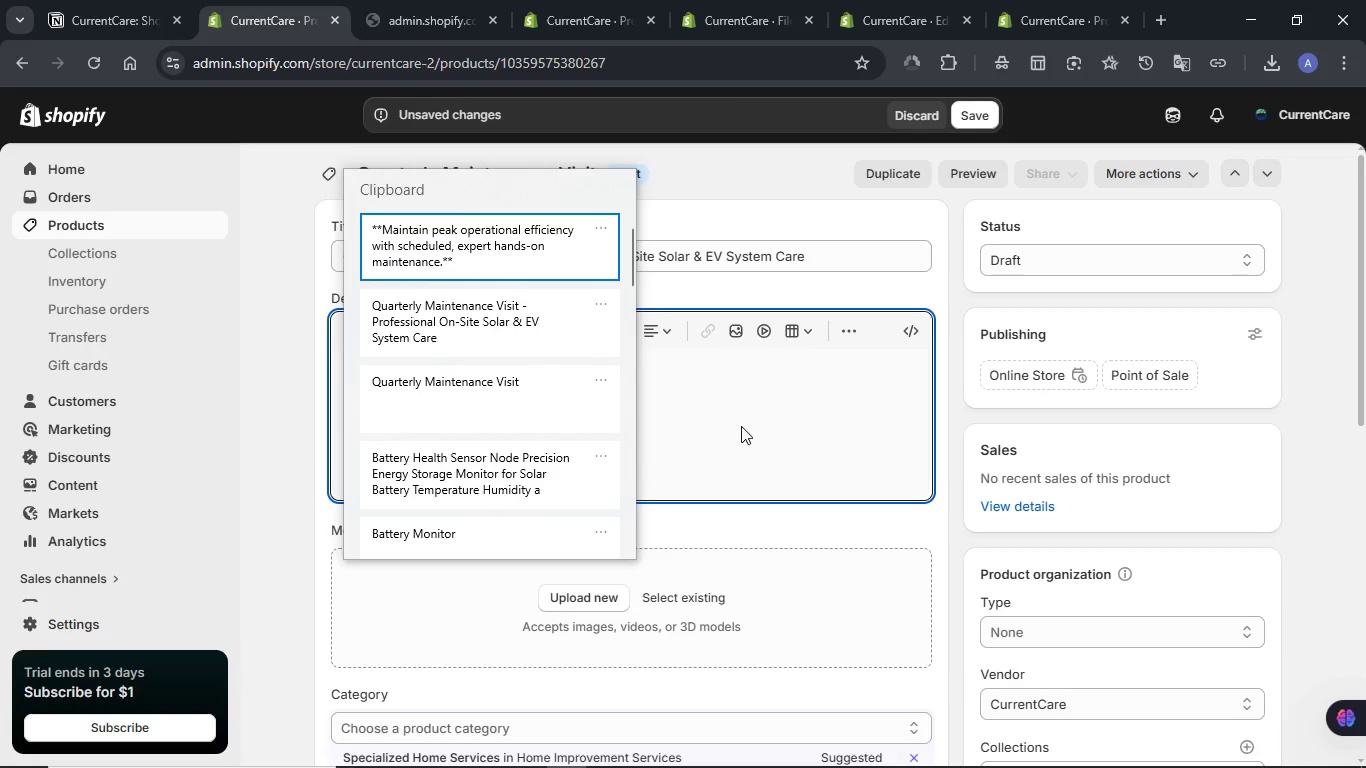 
key(Control+ControlLeft)
 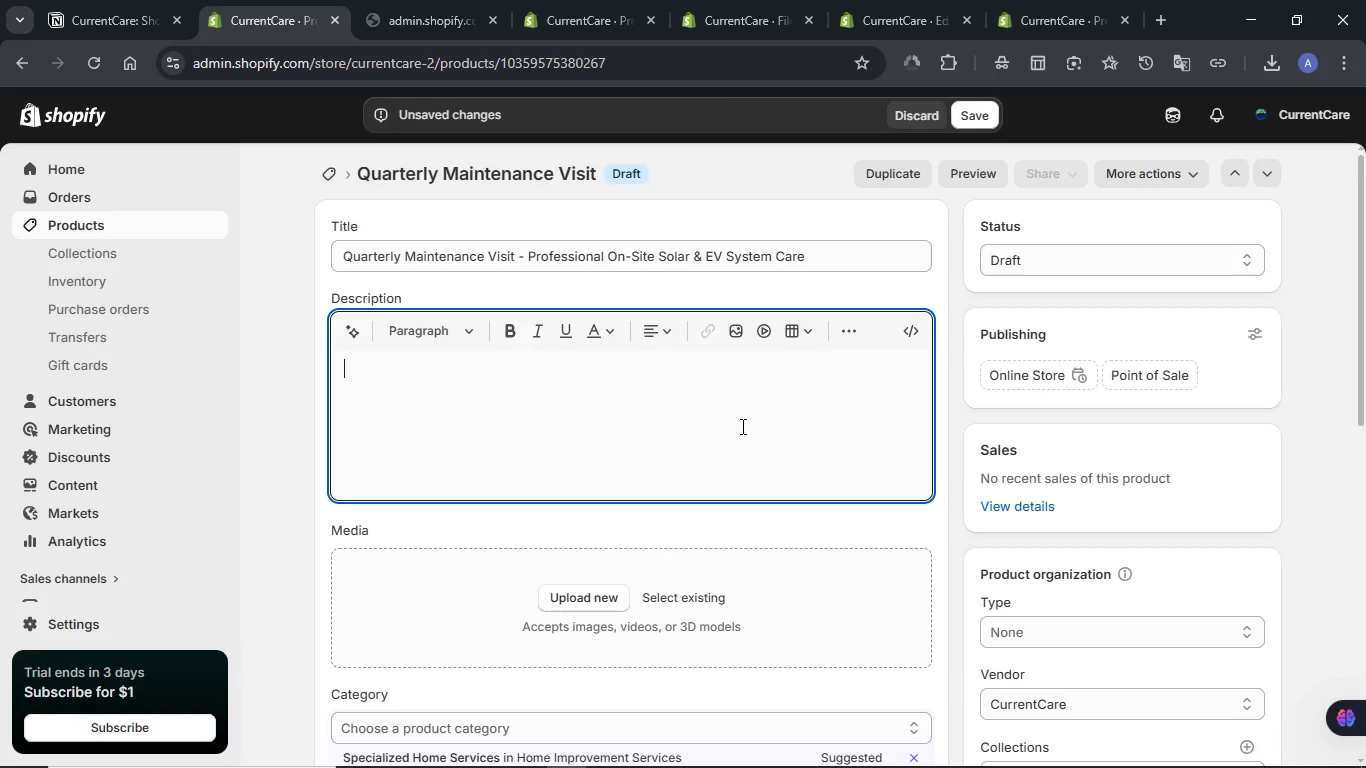 
key(Control+V)
 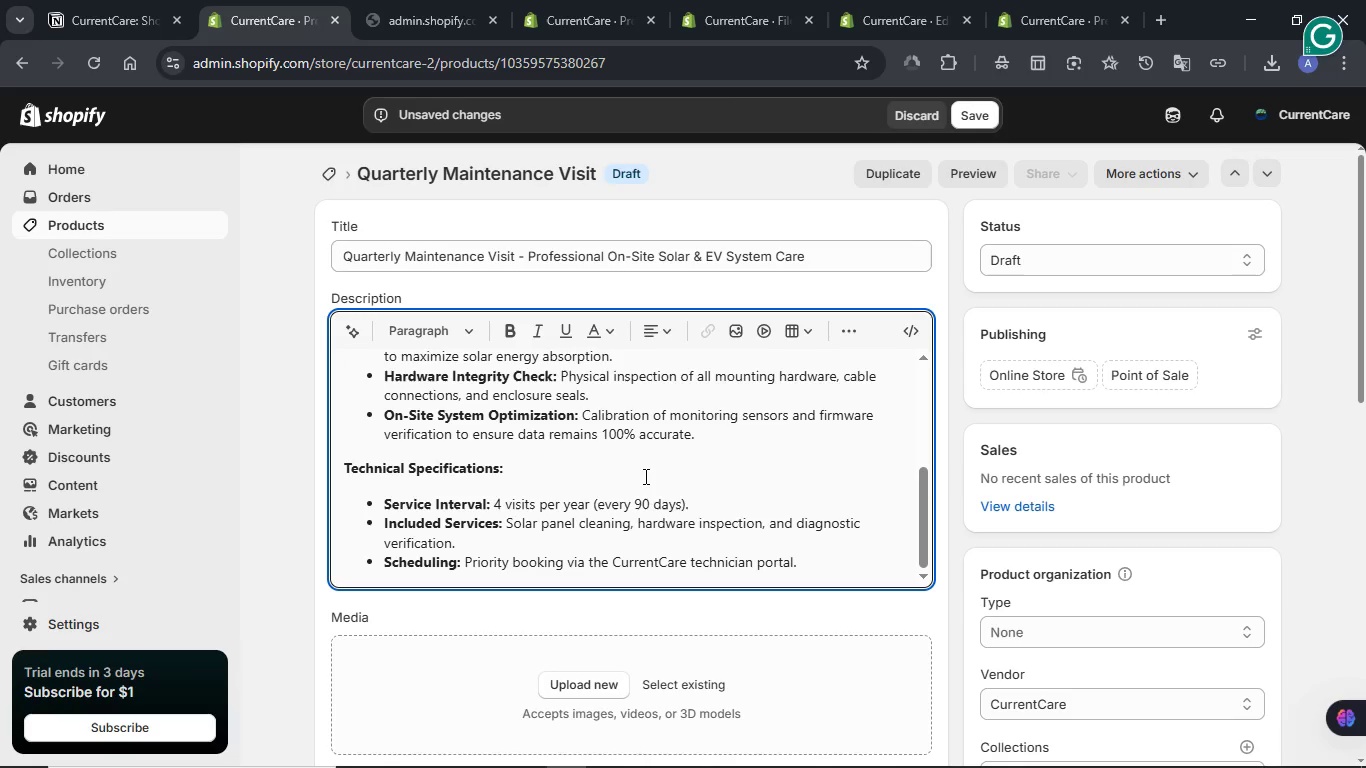 
scroll: coordinate [640, 479], scroll_direction: up, amount: 6.0
 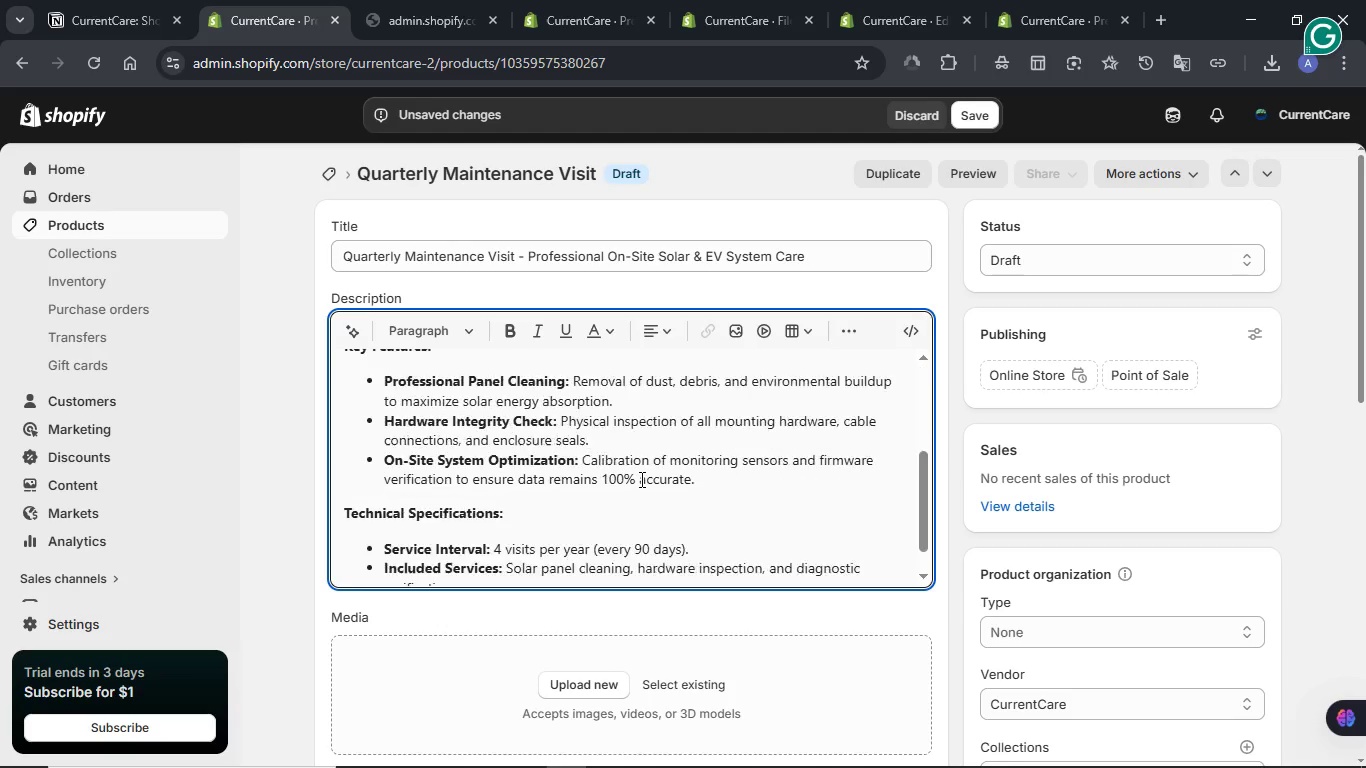 
scroll: coordinate [640, 479], scroll_direction: down, amount: 7.0
 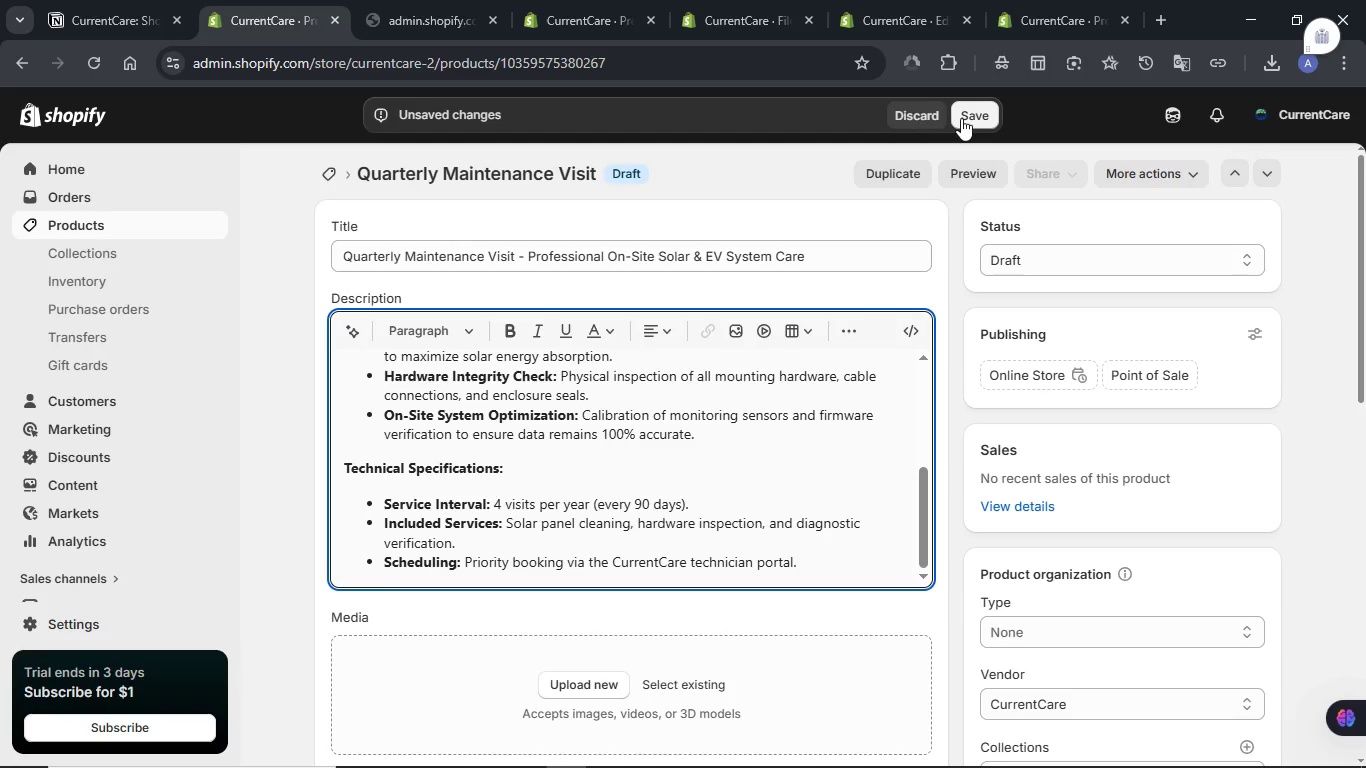 
left_click([961, 118])
 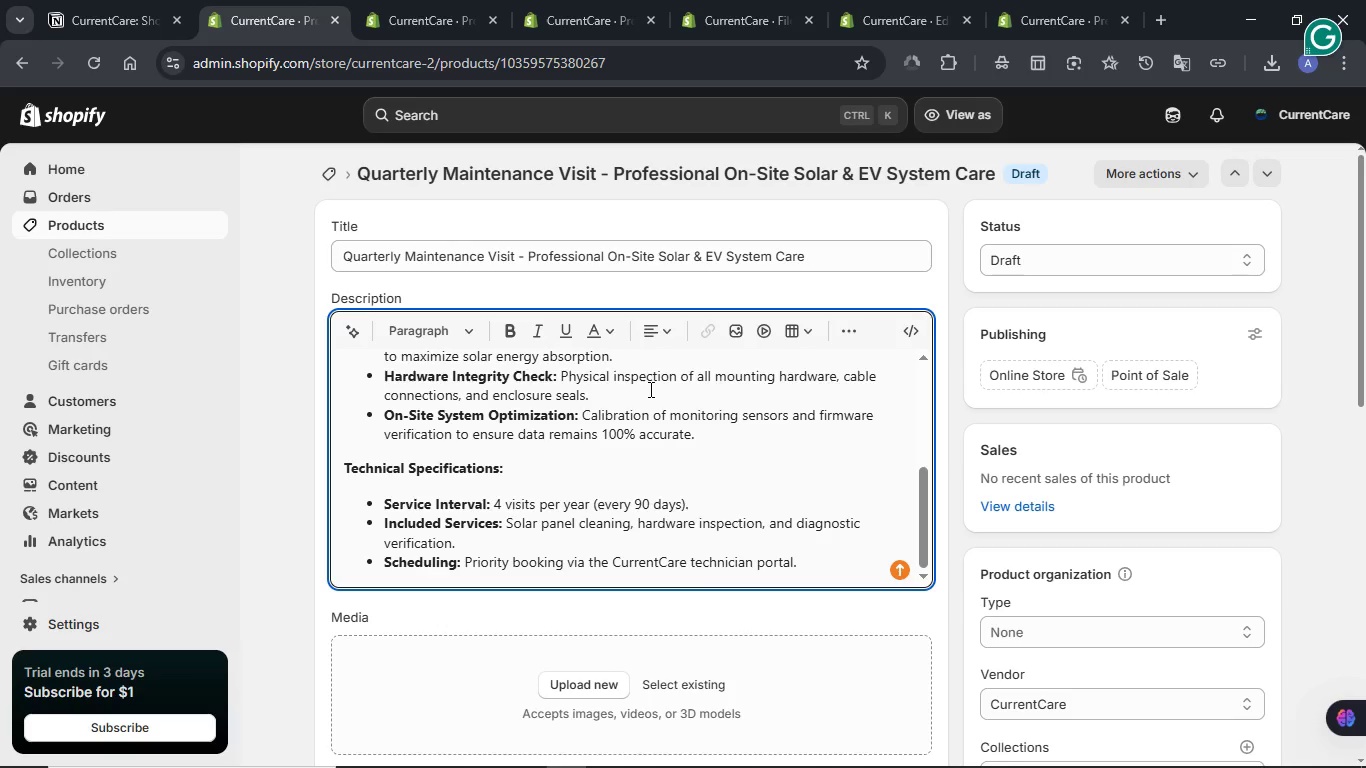 
wait(232.45)
 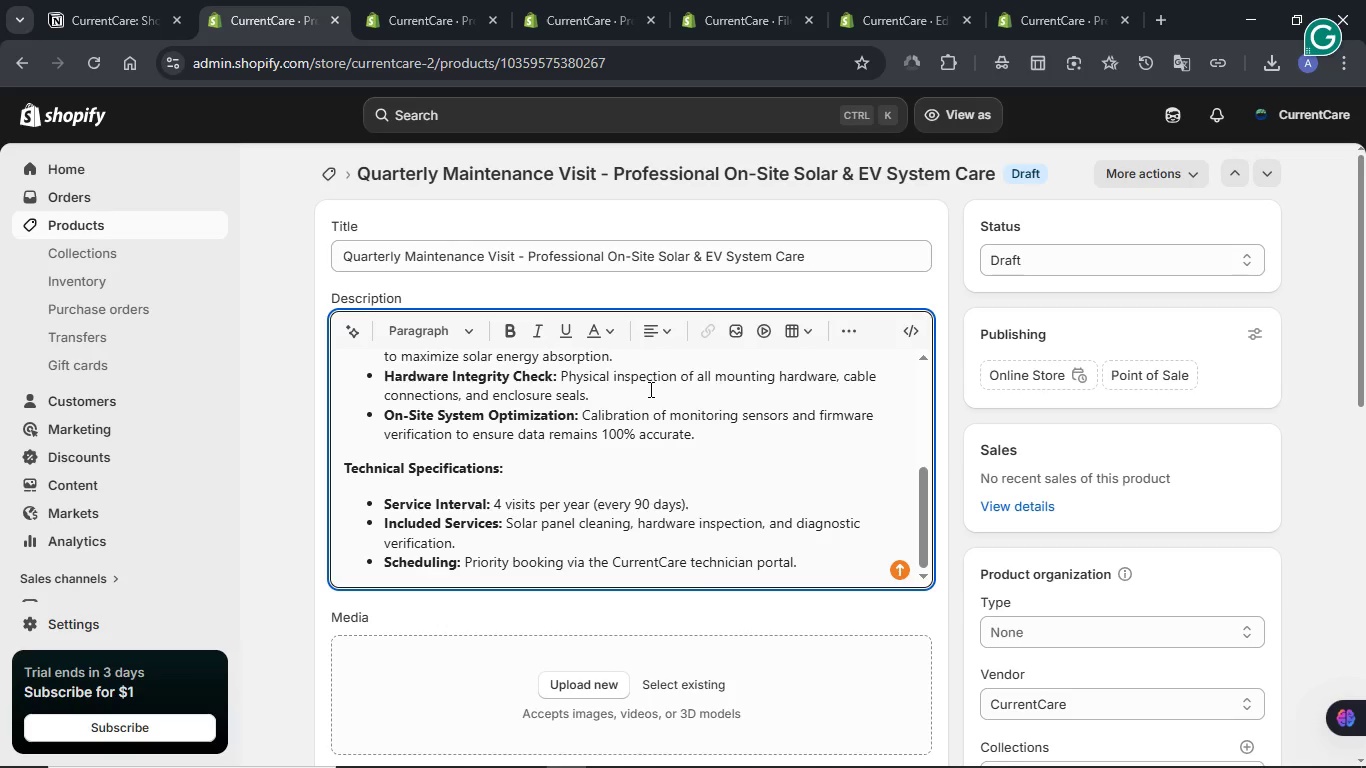 
left_click([662, 416])
 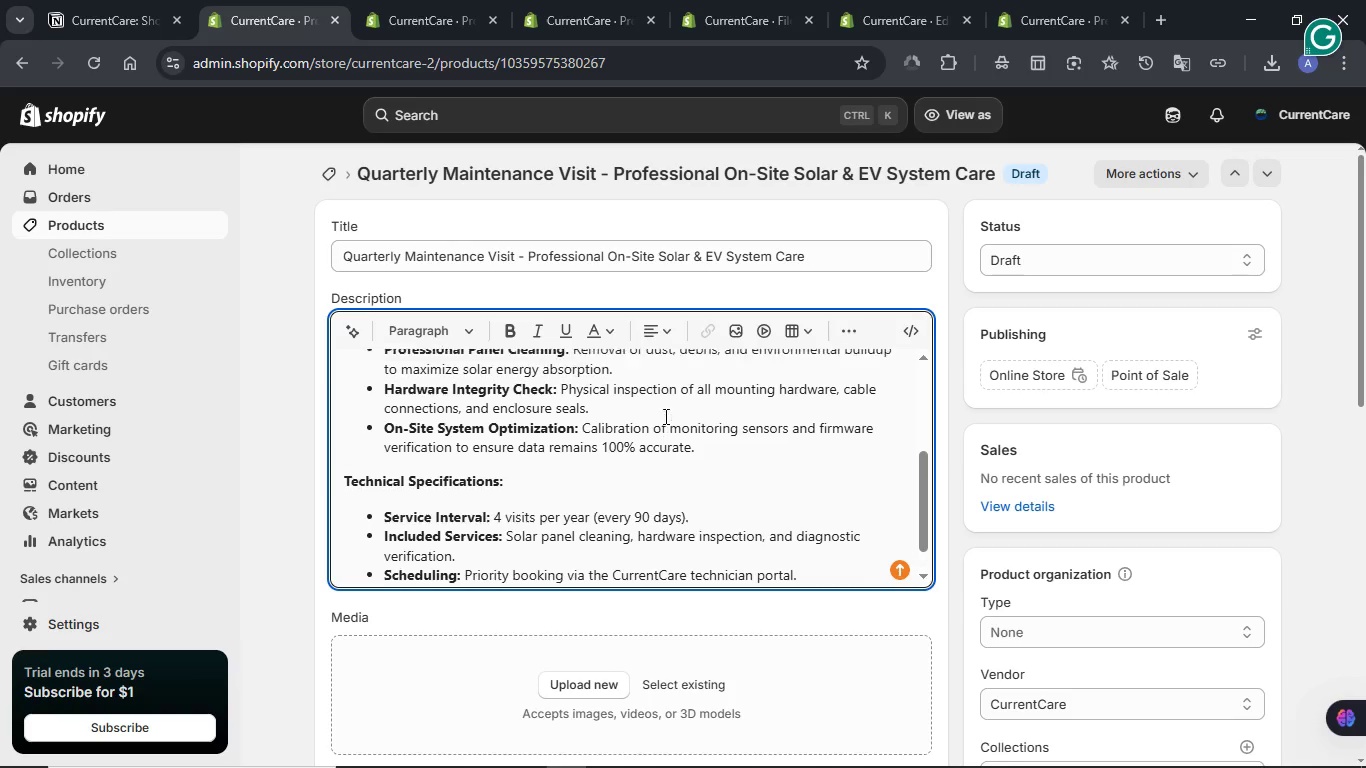 
scroll: coordinate [669, 416], scroll_direction: up, amount: 5.0
 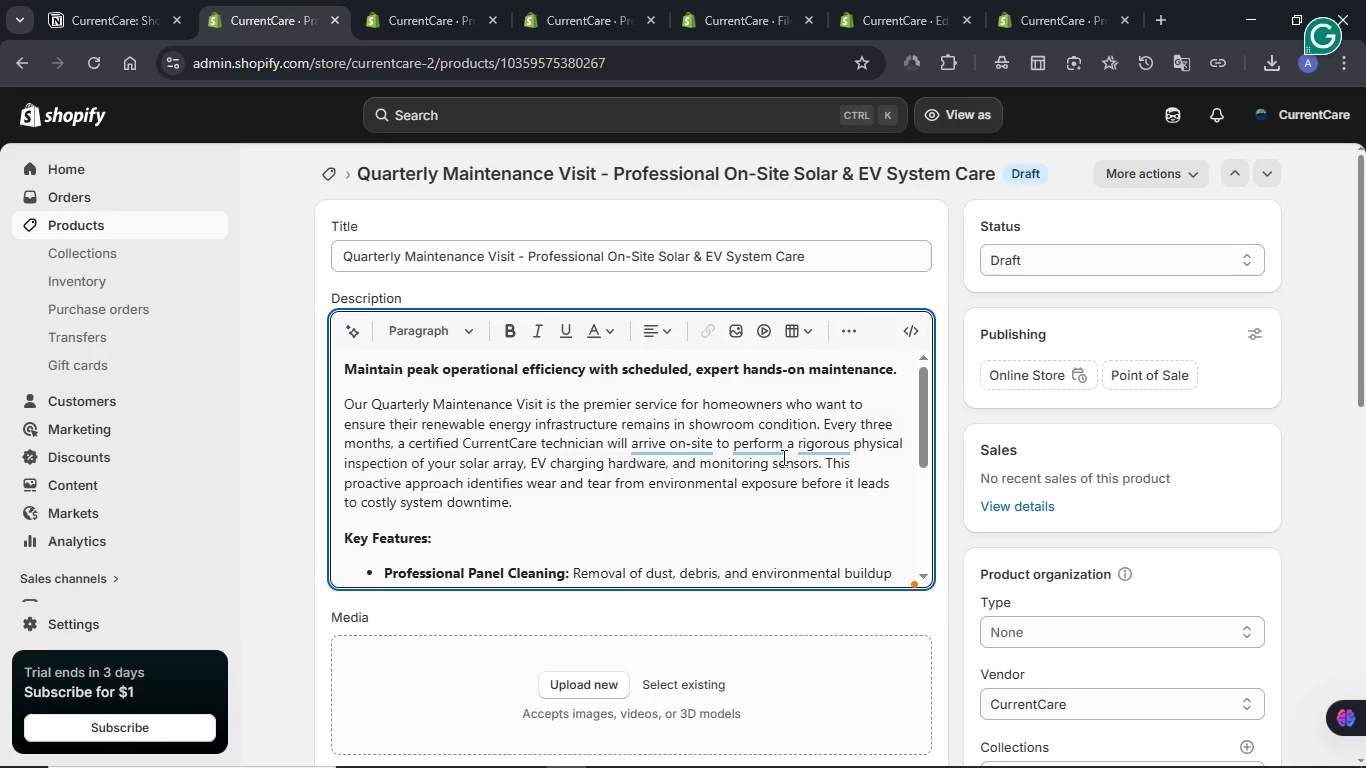 
scroll: coordinate [782, 463], scroll_direction: down, amount: 1.0
 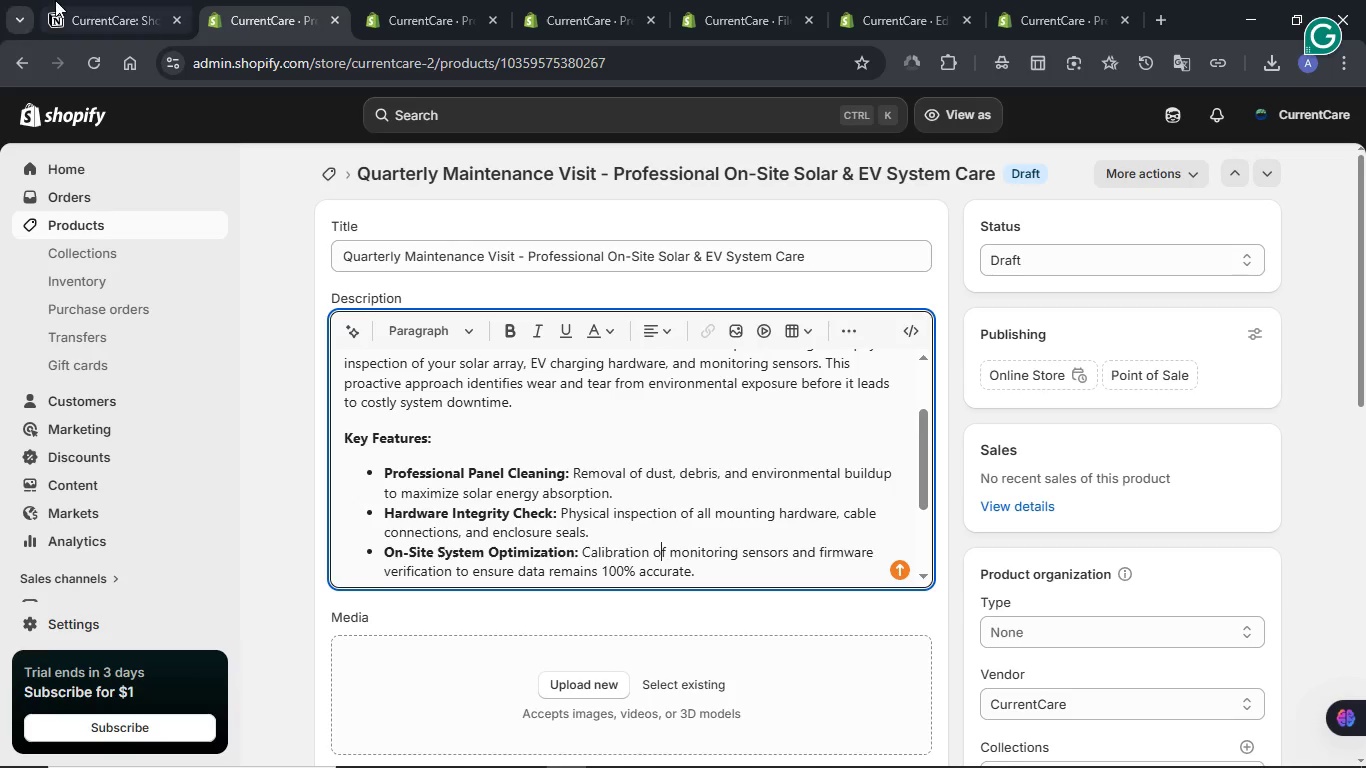 
left_click([57, 0])
 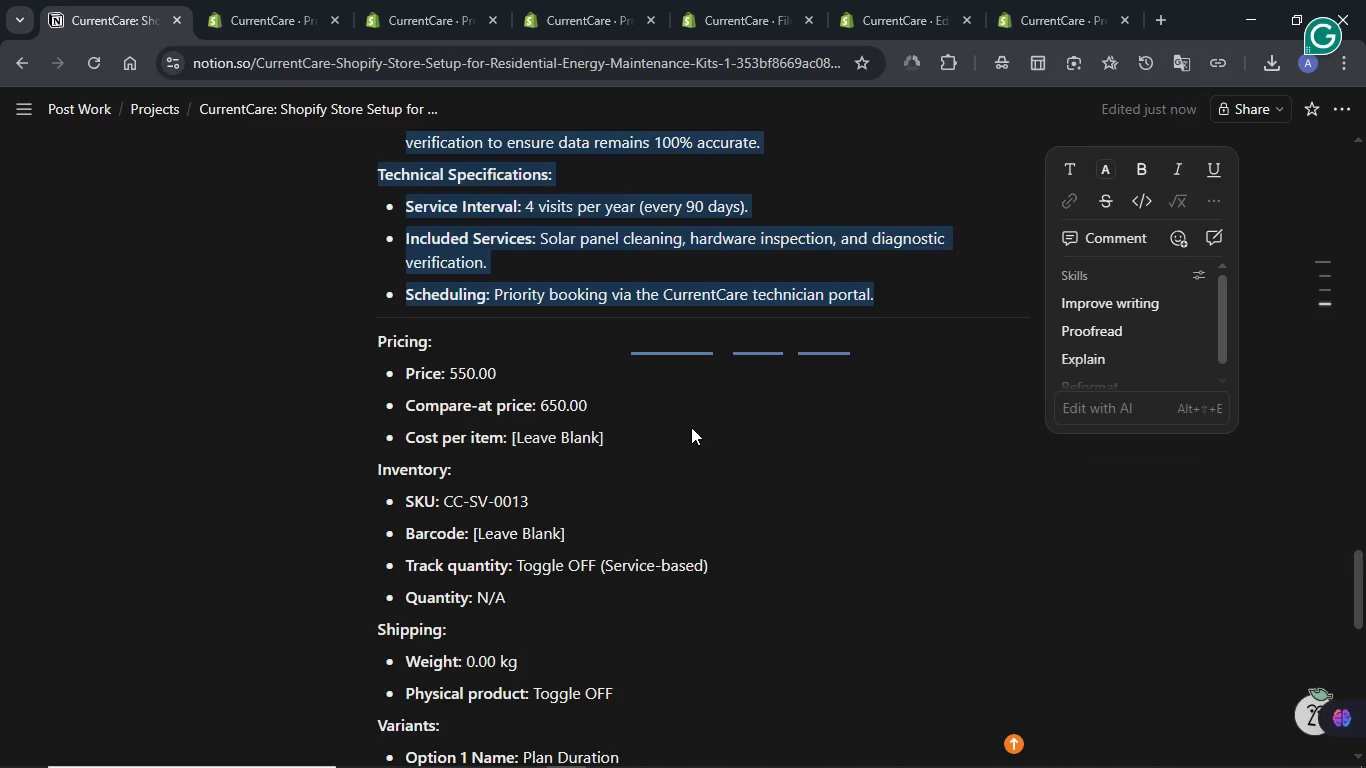 
scroll: coordinate [686, 418], scroll_direction: down, amount: 4.0
 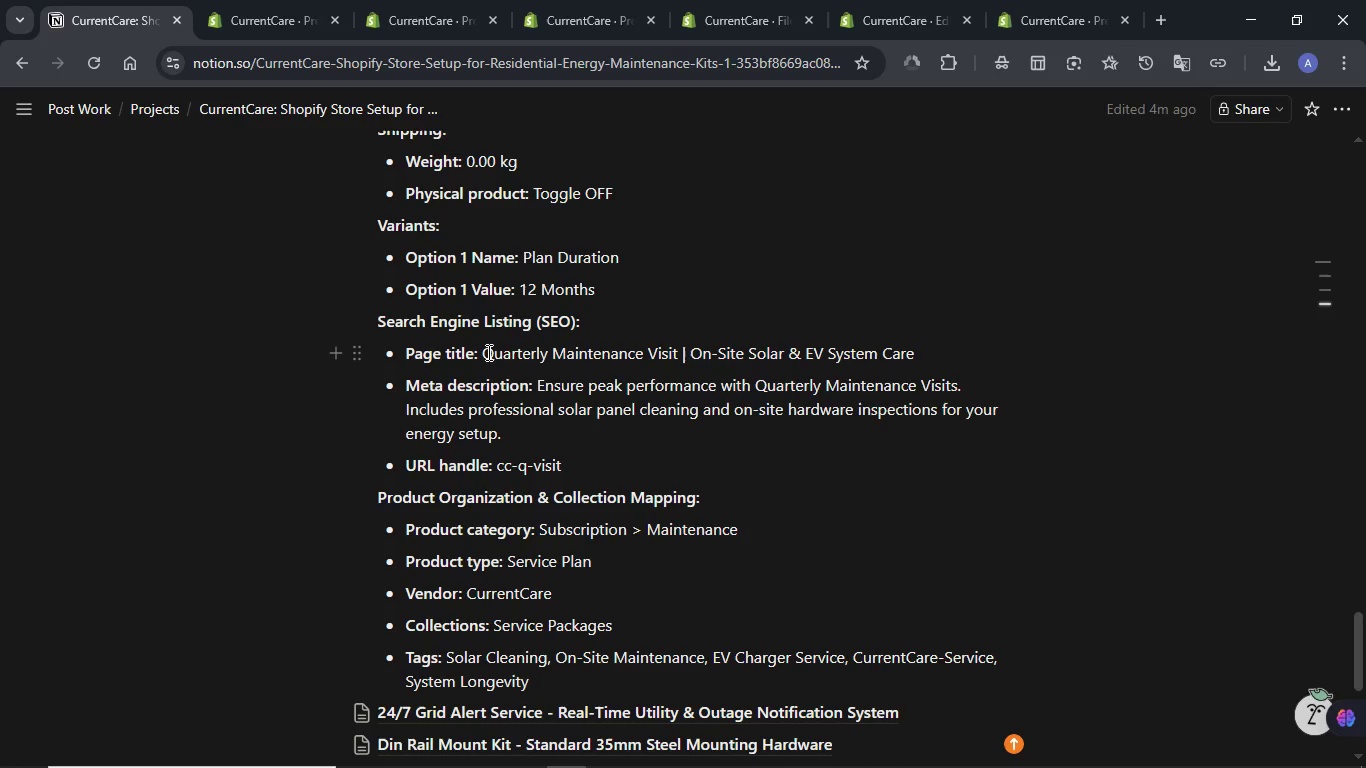 
left_click_drag(start_coordinate=[487, 352], to_coordinate=[912, 362])
 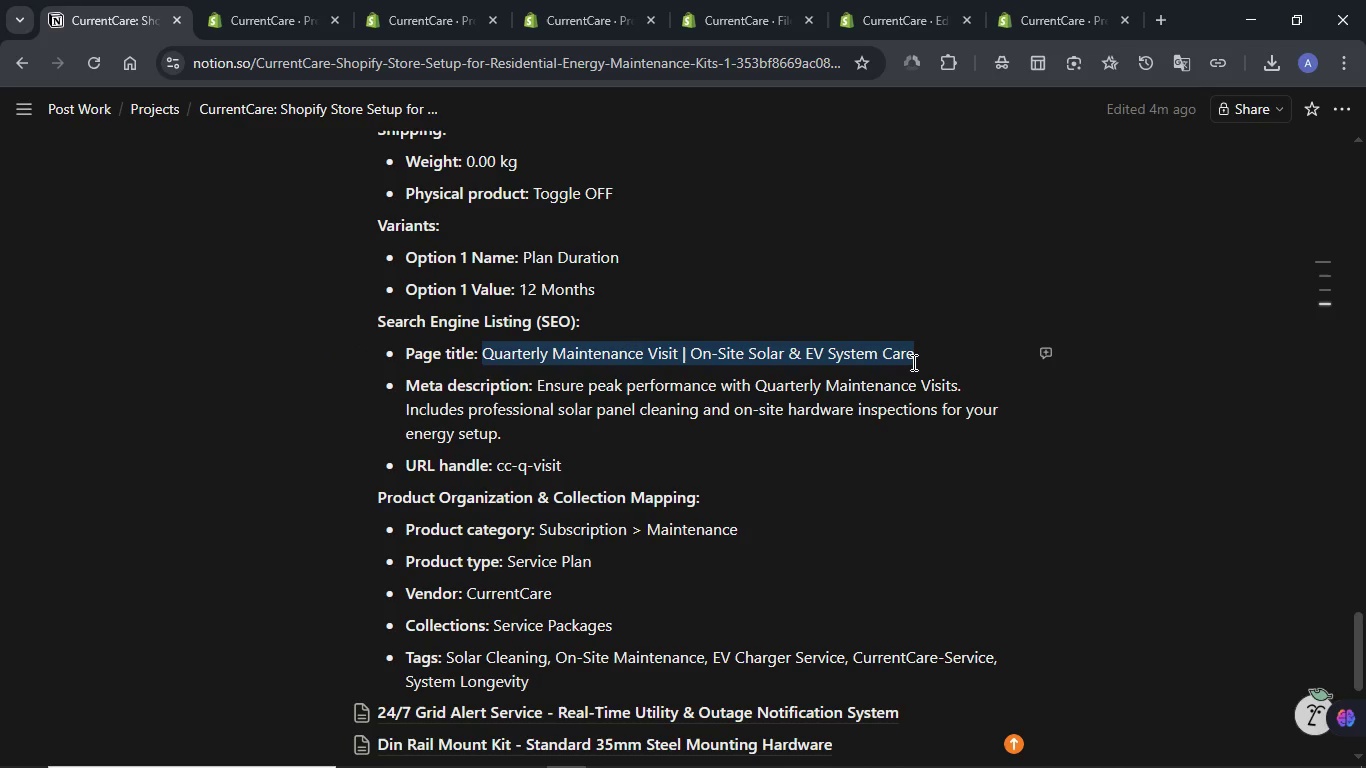 
key(Control+C)
 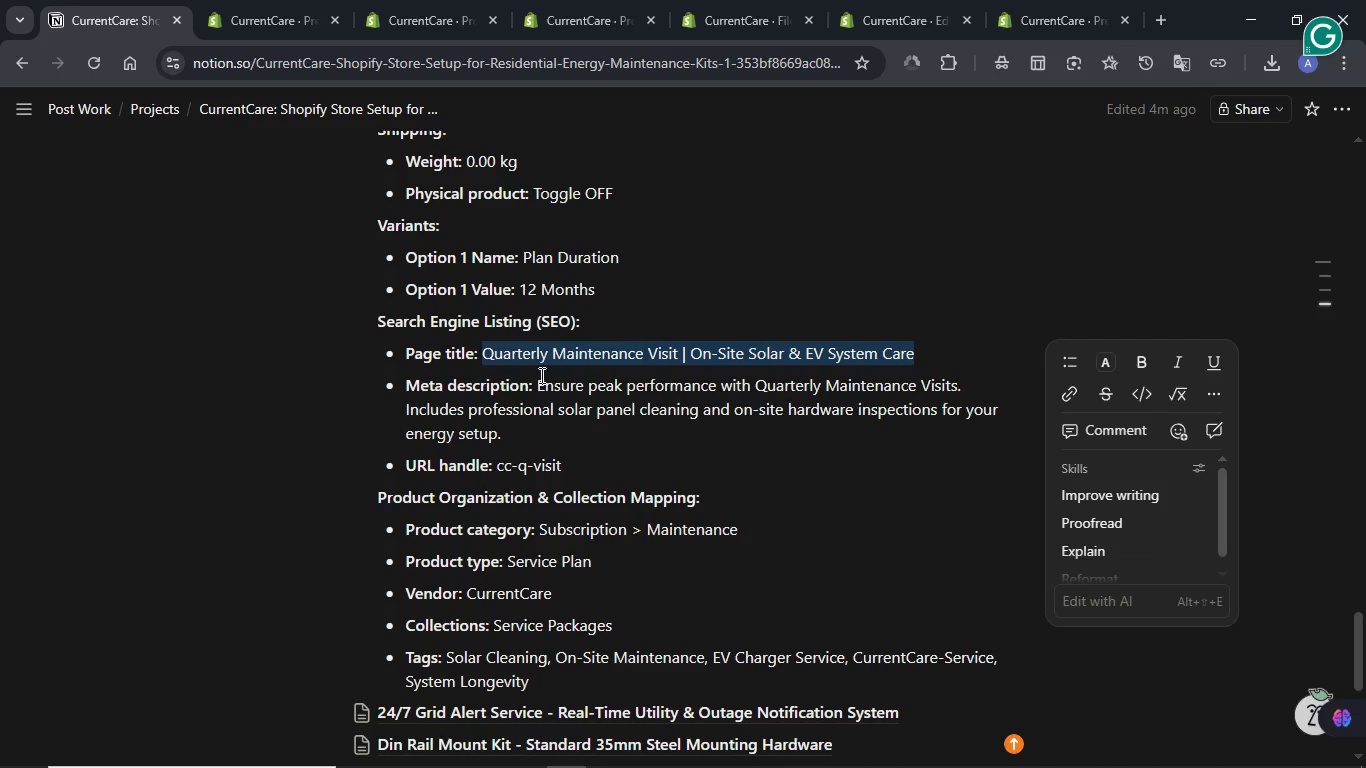 
left_click([540, 375])
 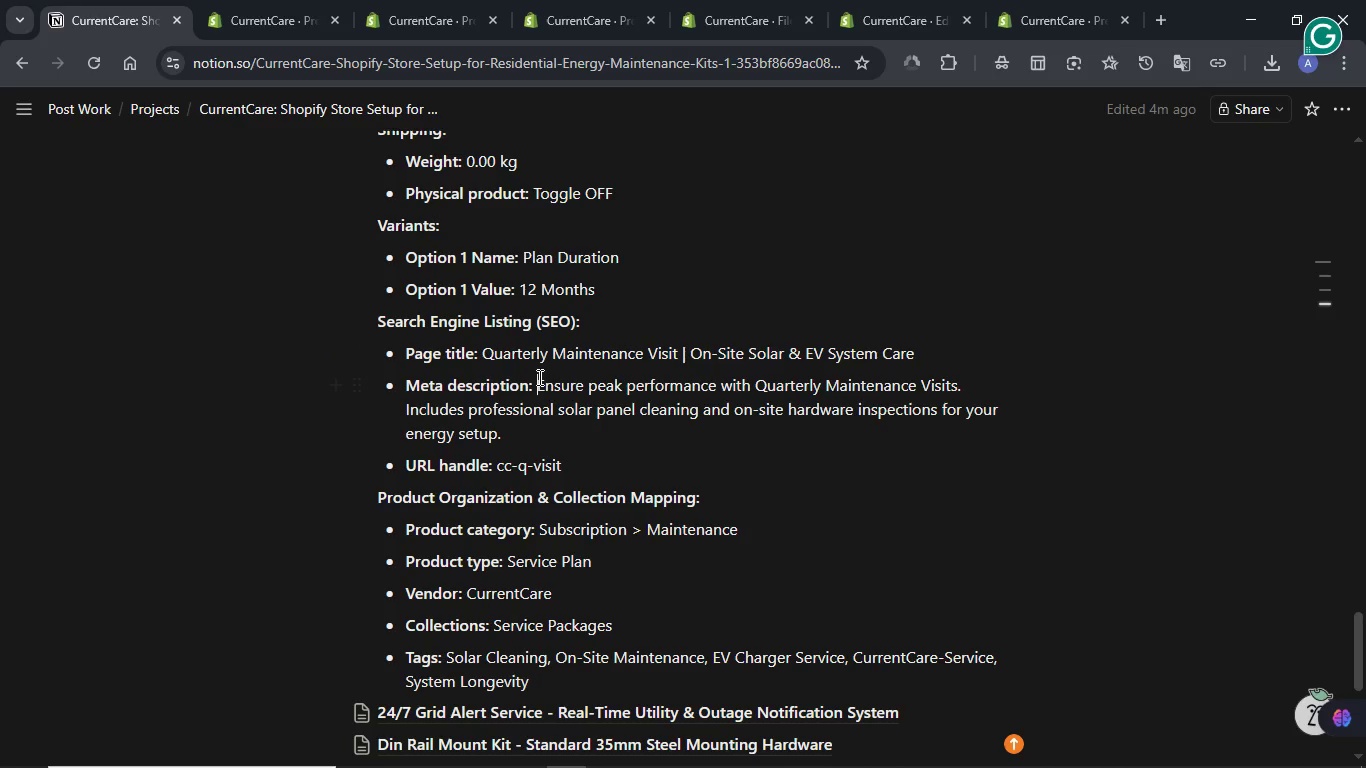 
left_click_drag(start_coordinate=[538, 377], to_coordinate=[552, 423])
 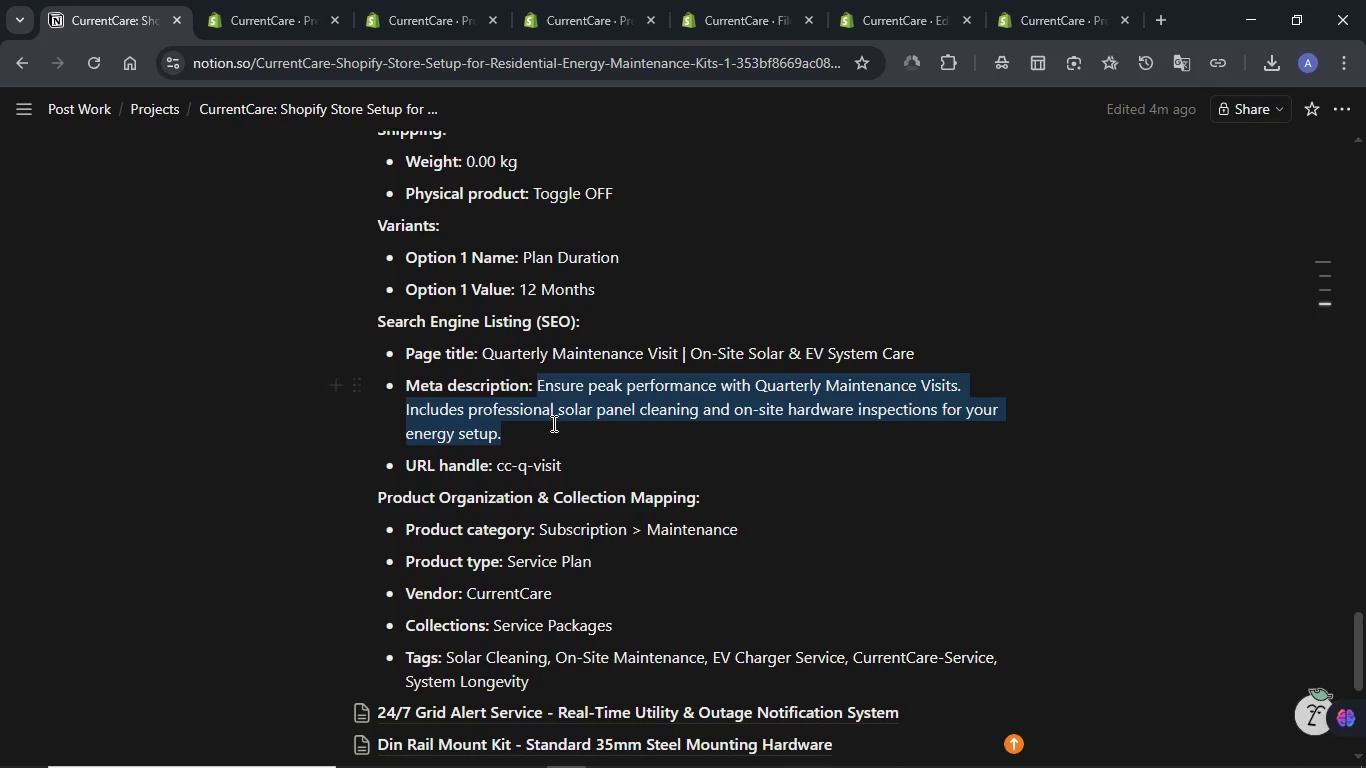 
key(Control+C)
 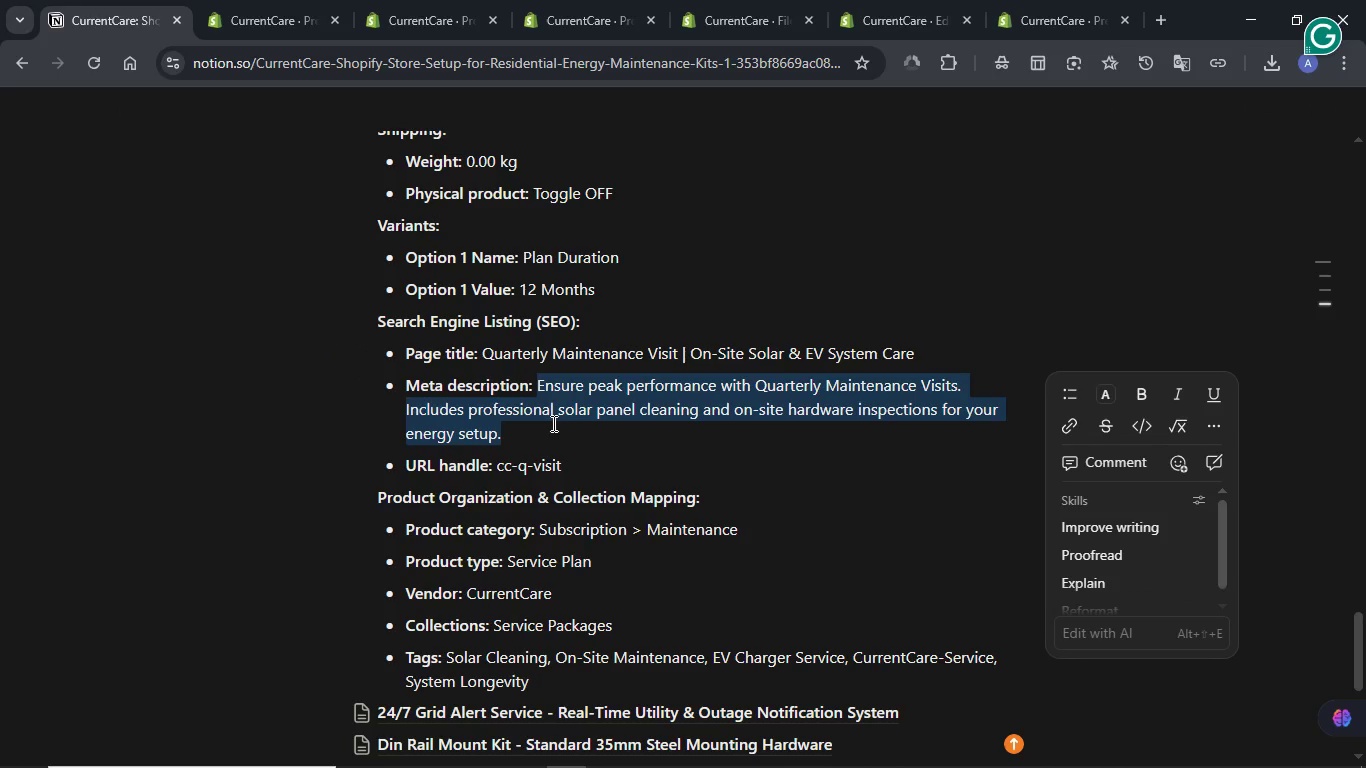 
scroll: coordinate [552, 423], scroll_direction: down, amount: 1.0
 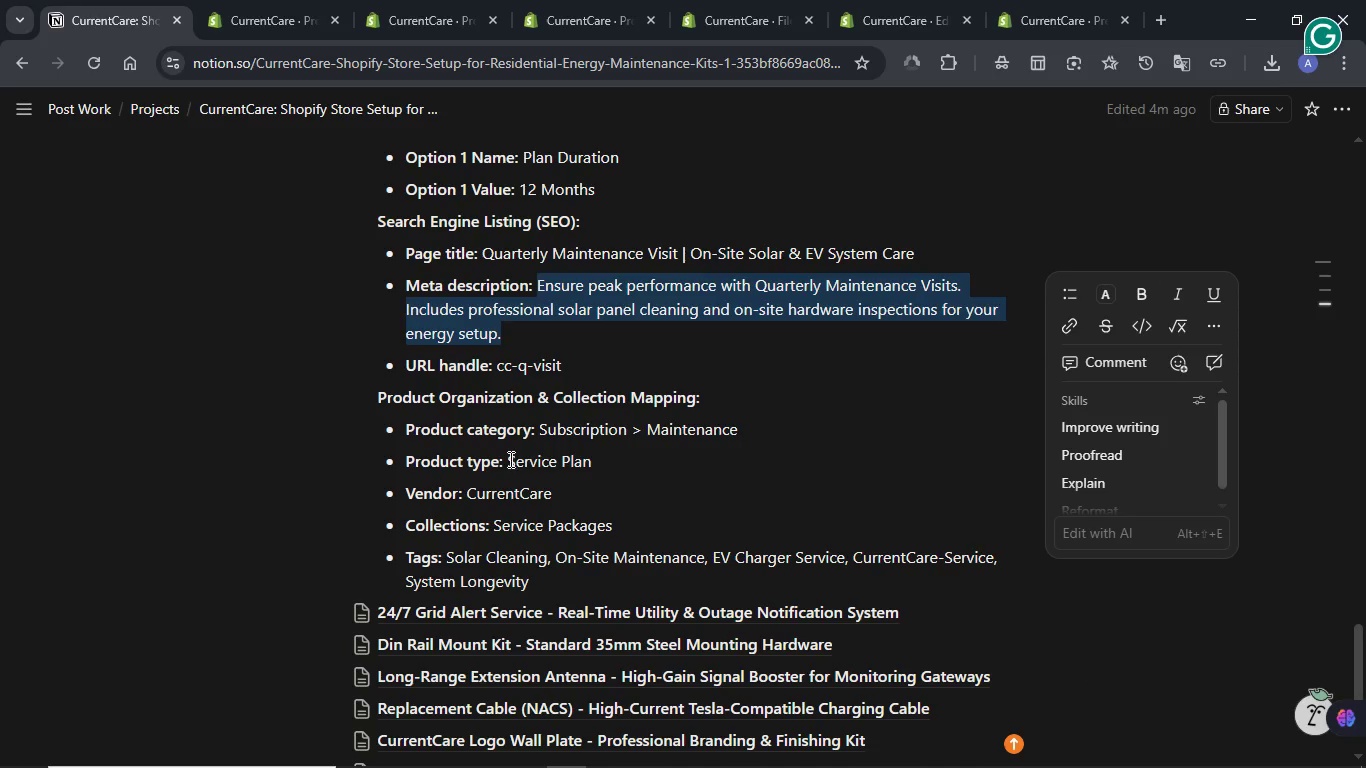 
left_click_drag(start_coordinate=[504, 459], to_coordinate=[594, 462])
 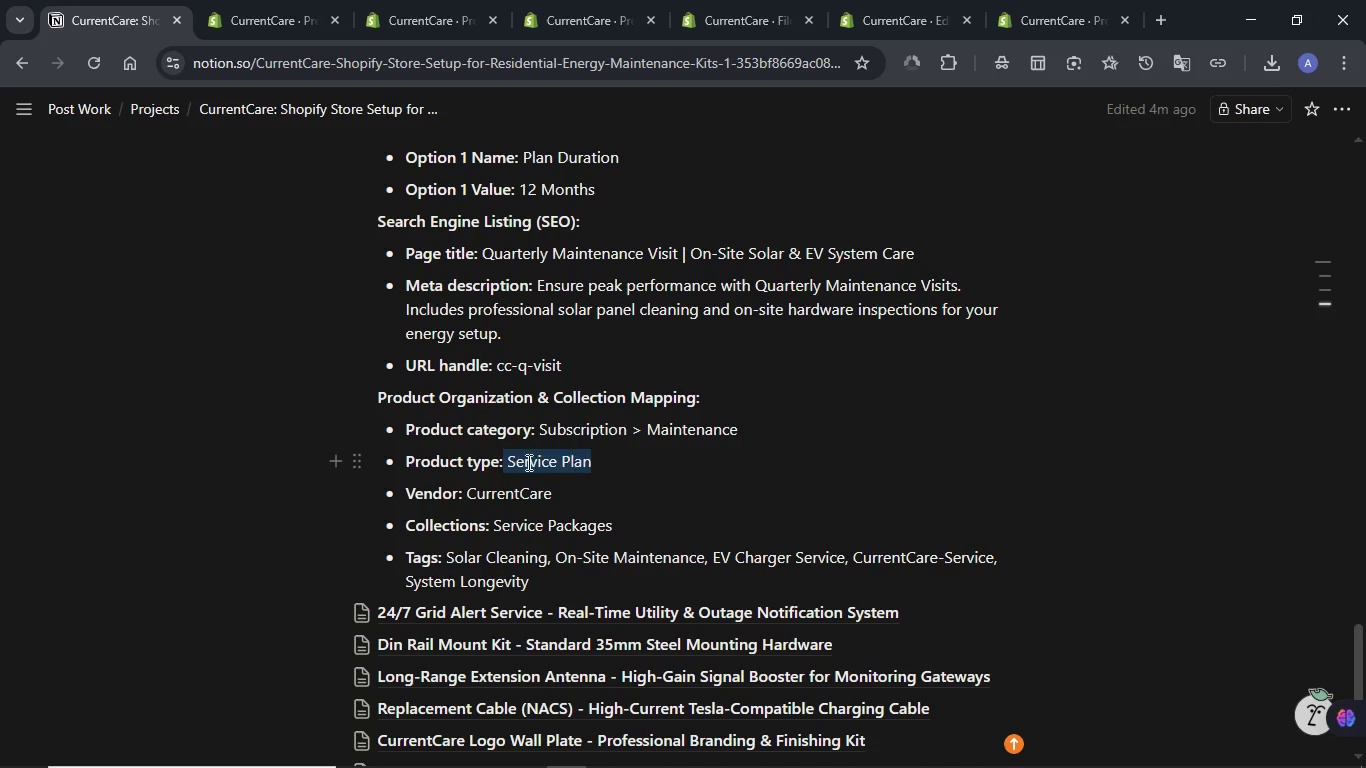 
left_click([569, 462])
 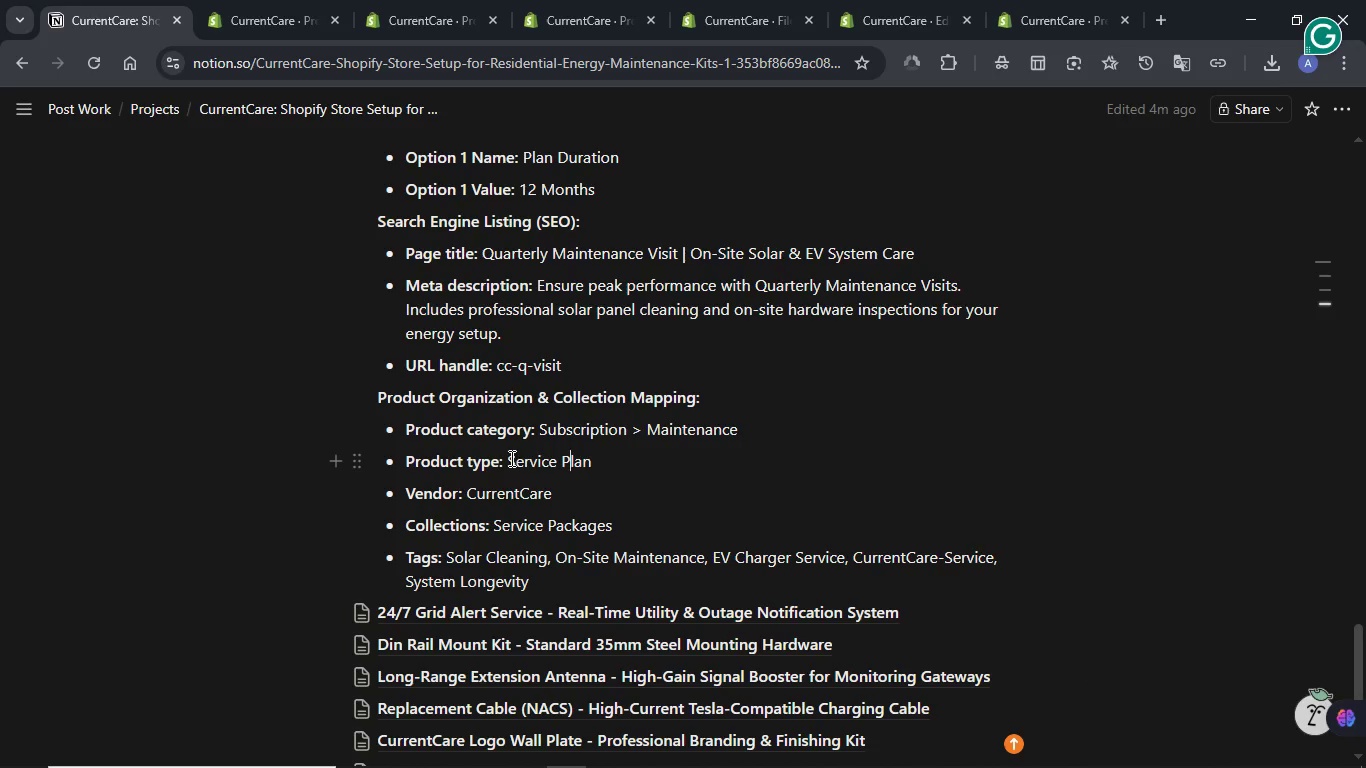 
left_click_drag(start_coordinate=[509, 457], to_coordinate=[608, 461])
 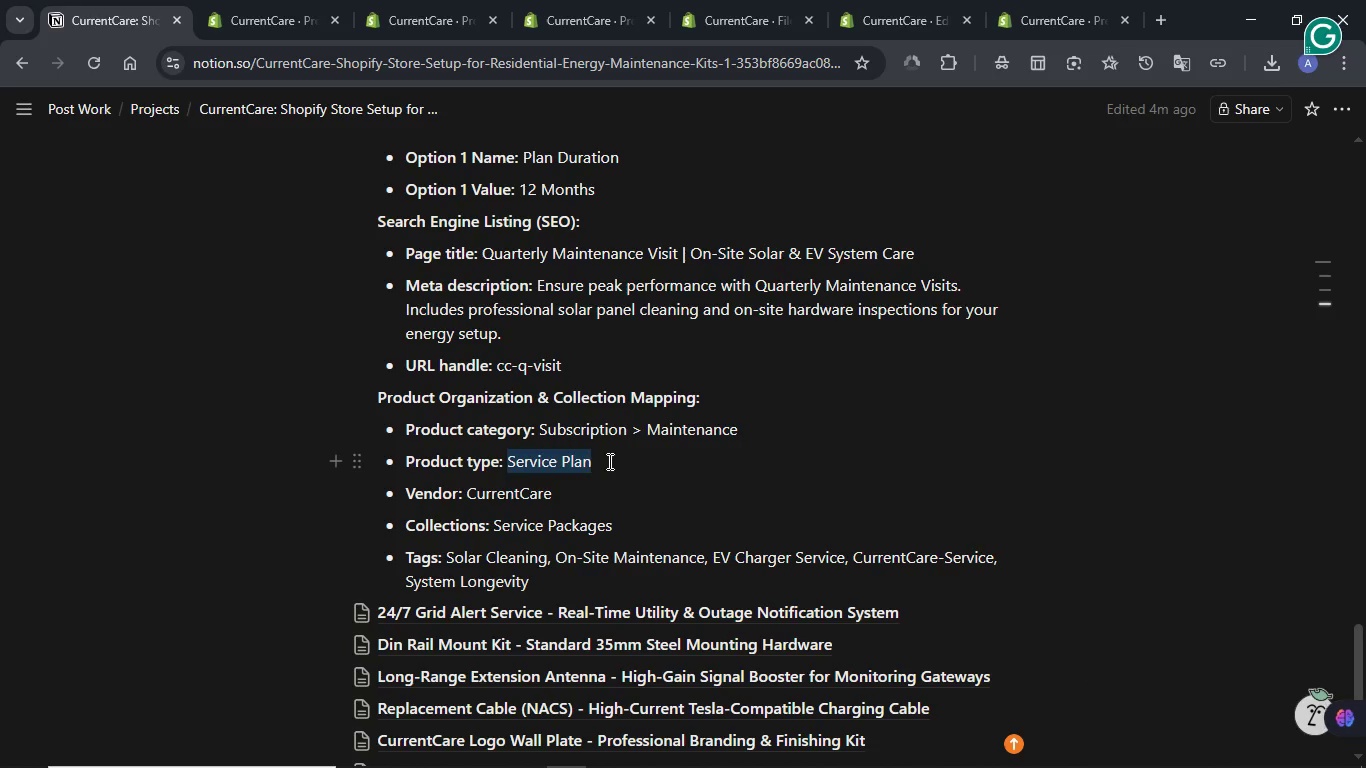 
key(Control+C)
 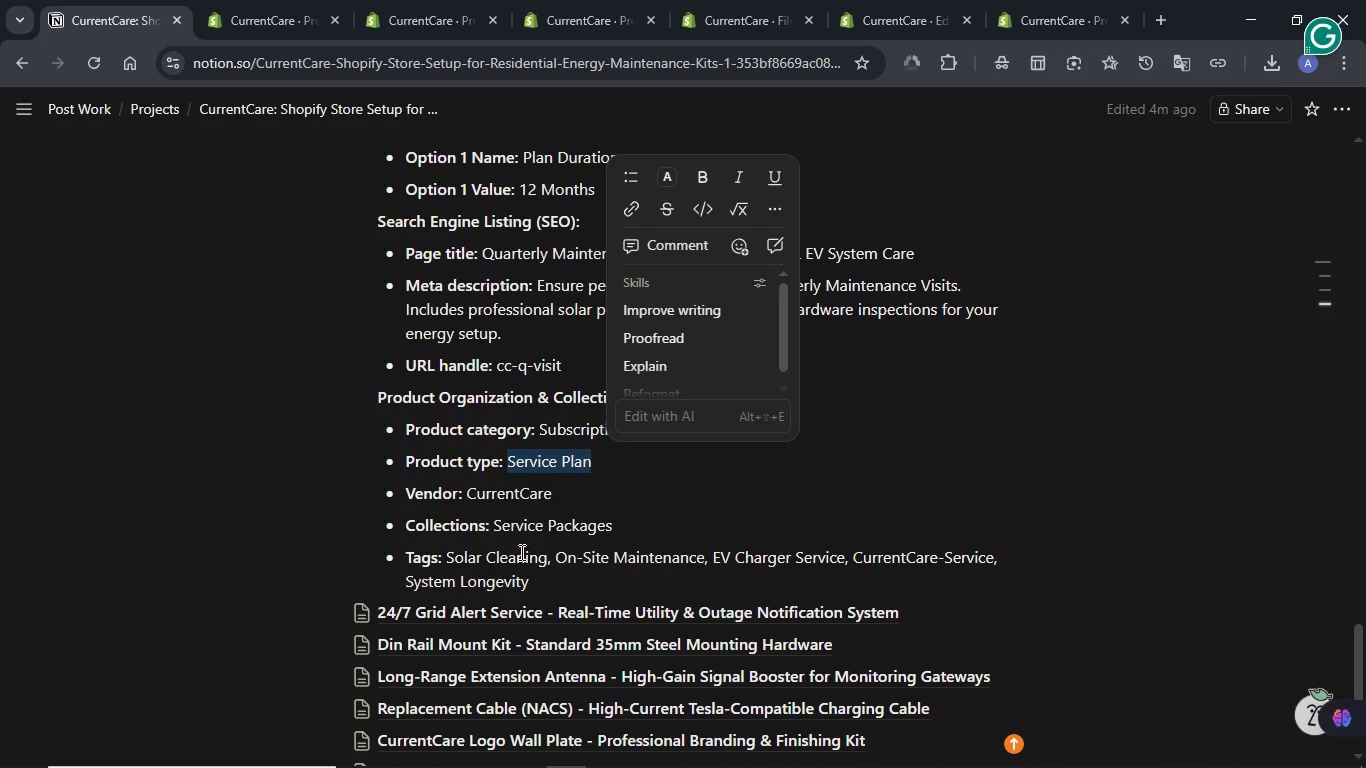 
left_click([520, 552])
 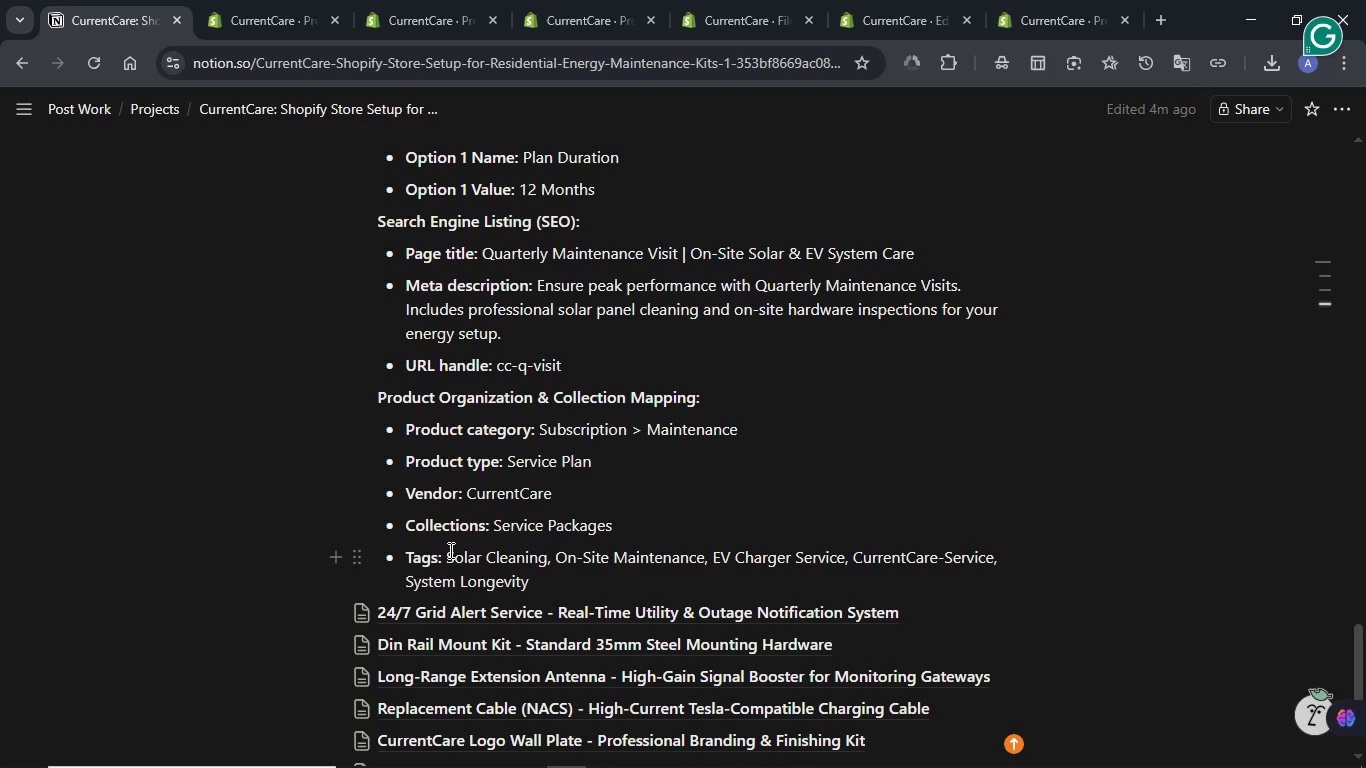 
left_click_drag(start_coordinate=[449, 550], to_coordinate=[527, 581])
 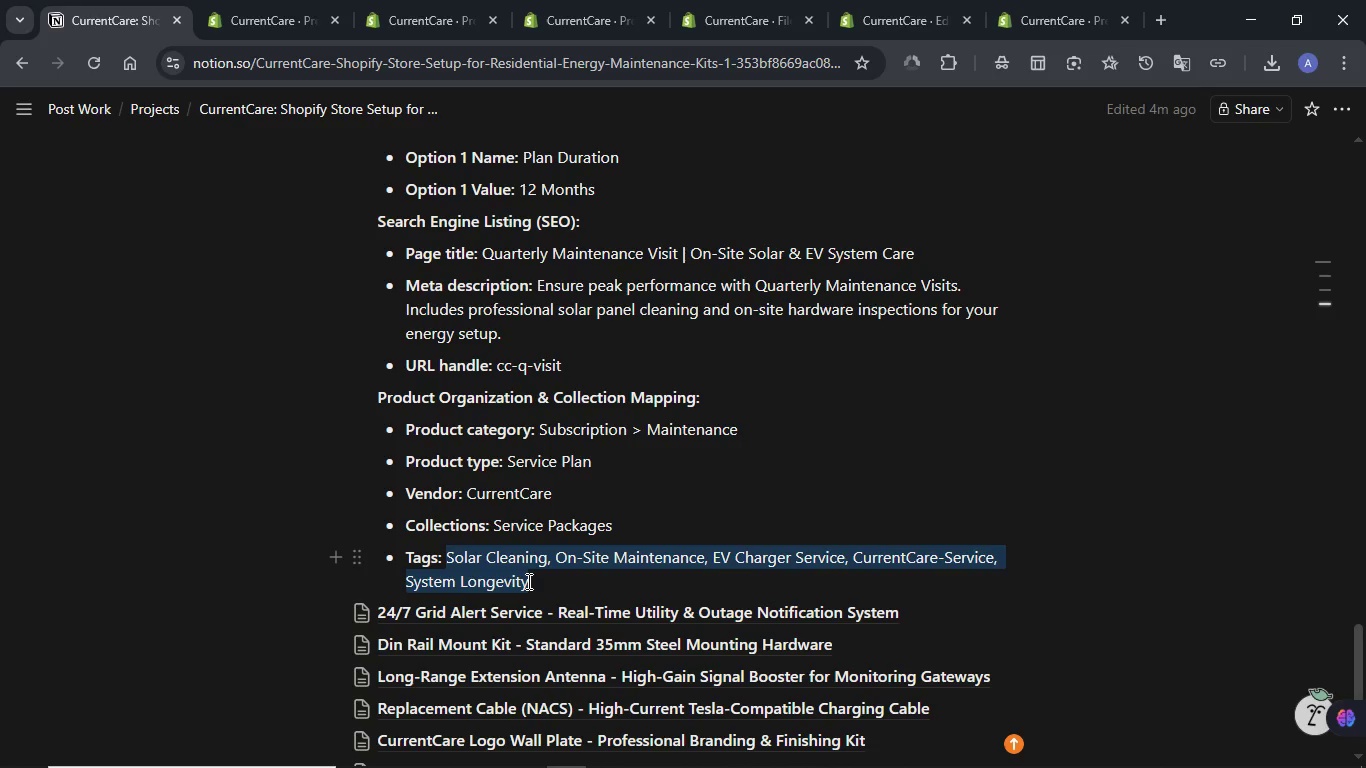 
key(Control+C)
 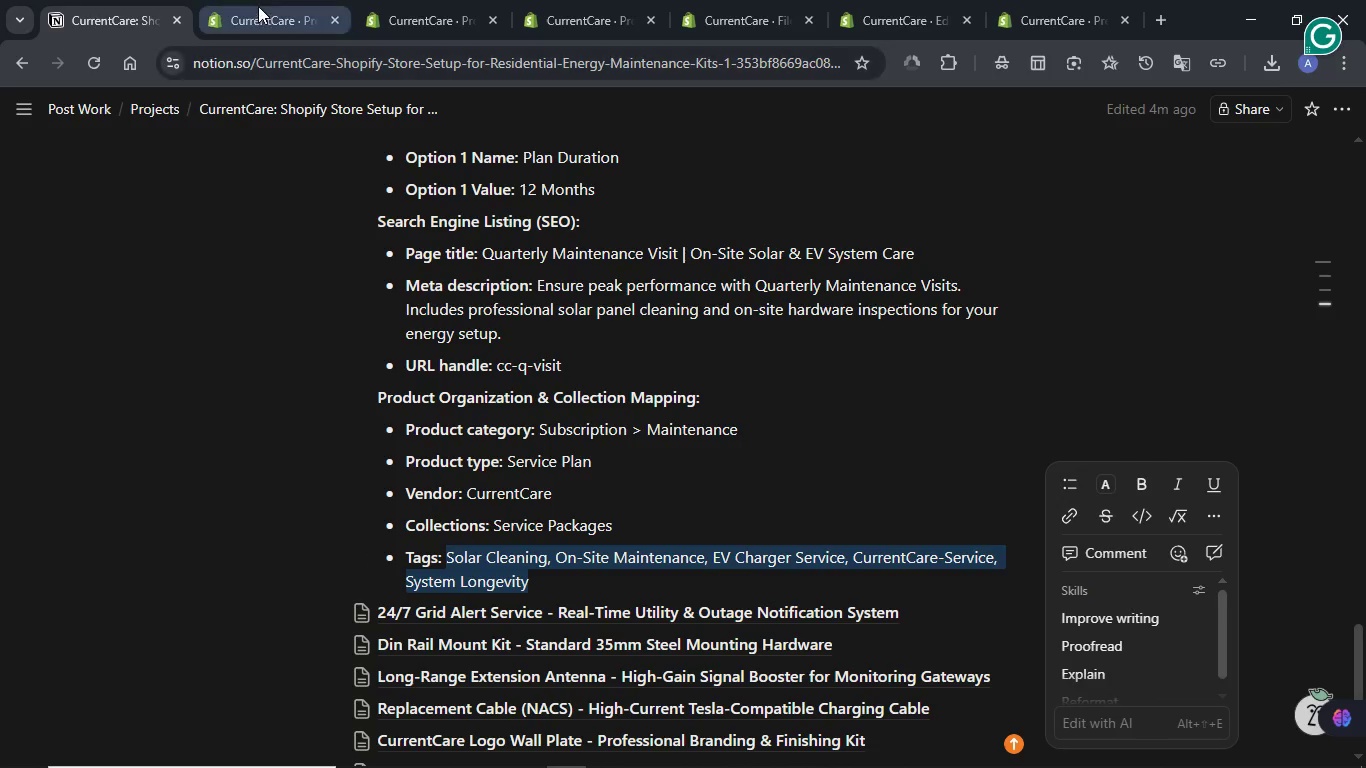 
left_click([258, 6])
 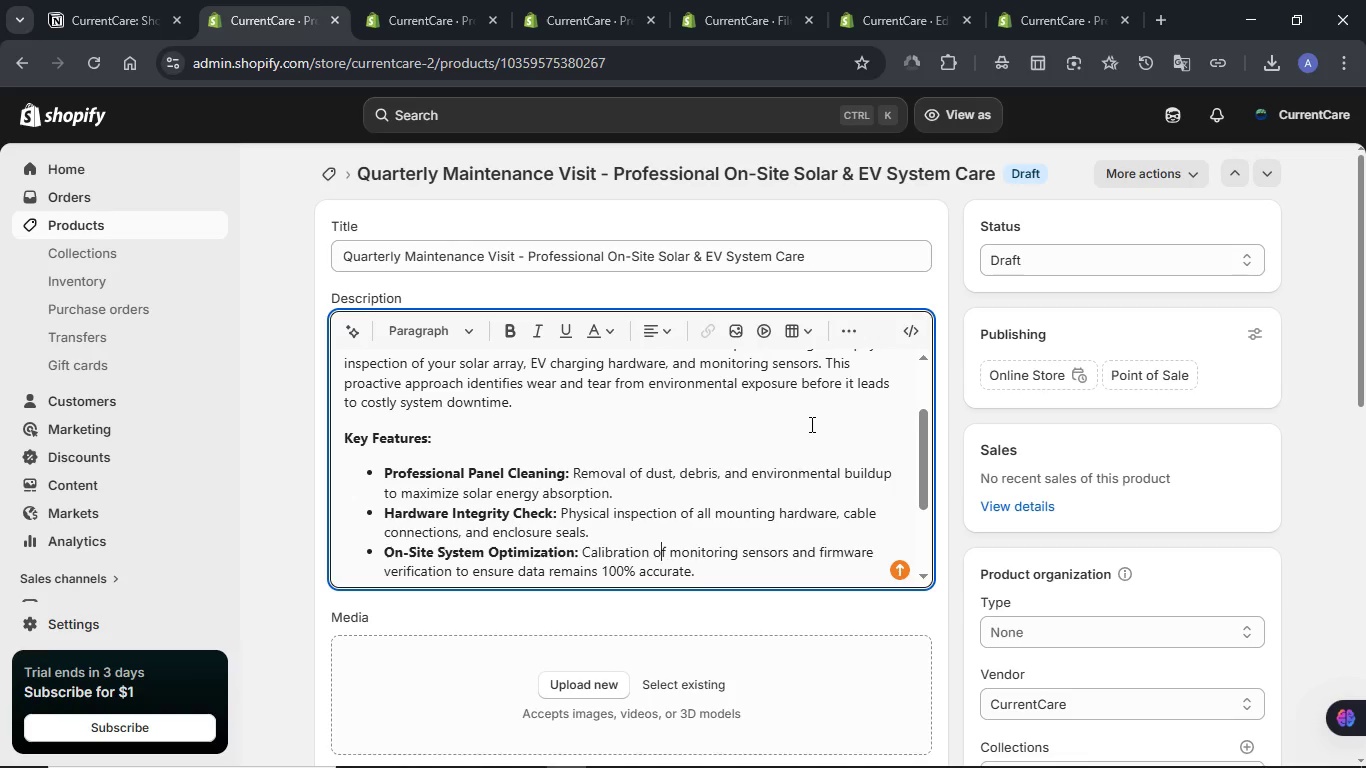 
scroll: coordinate [810, 425], scroll_direction: down, amount: 1.0
 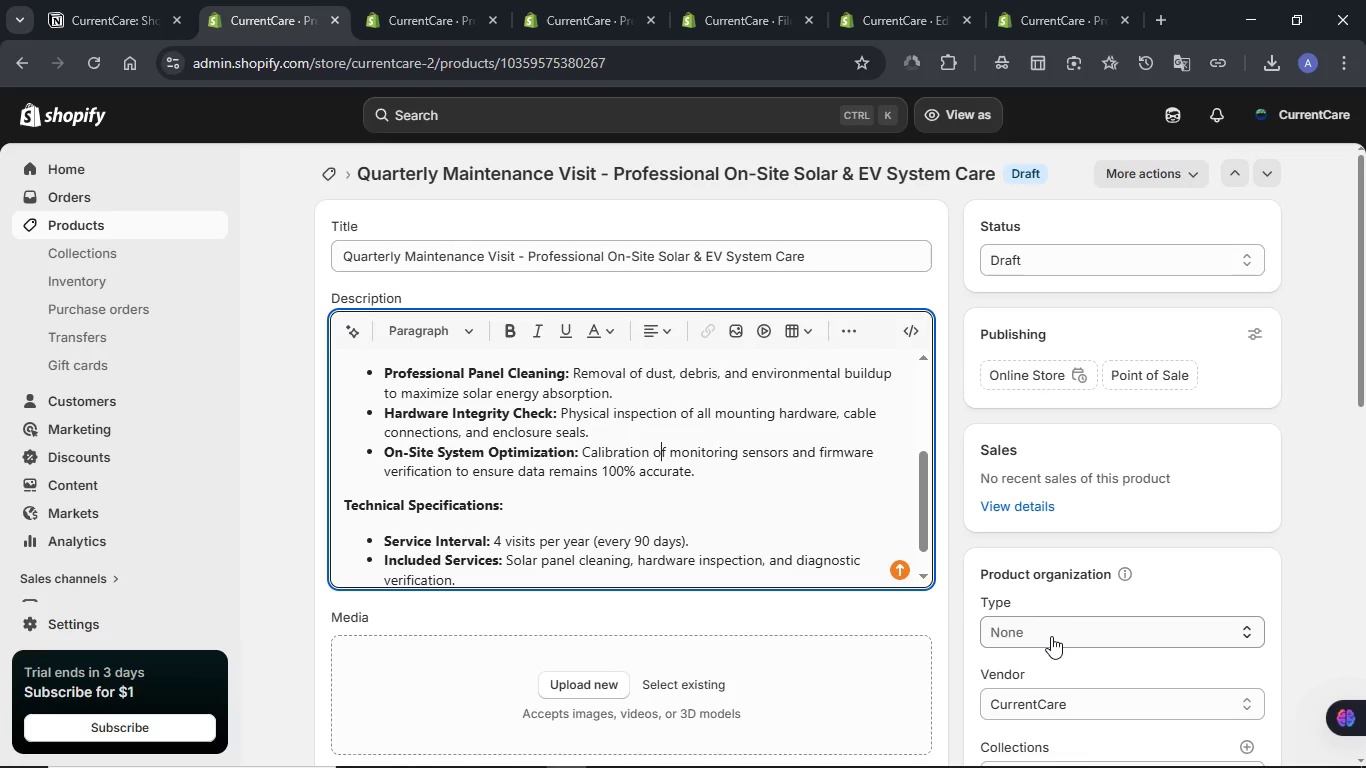 
left_click([1051, 636])
 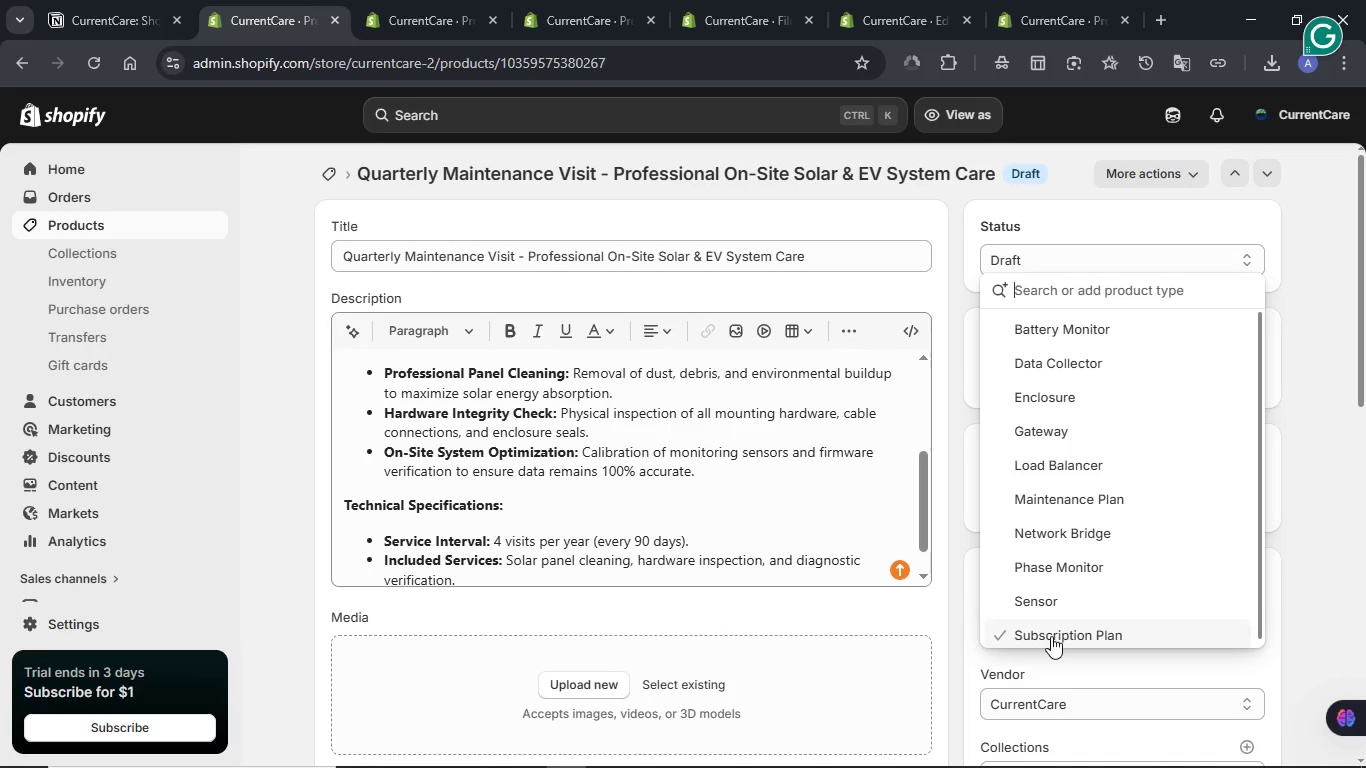 
key(Meta+V)
 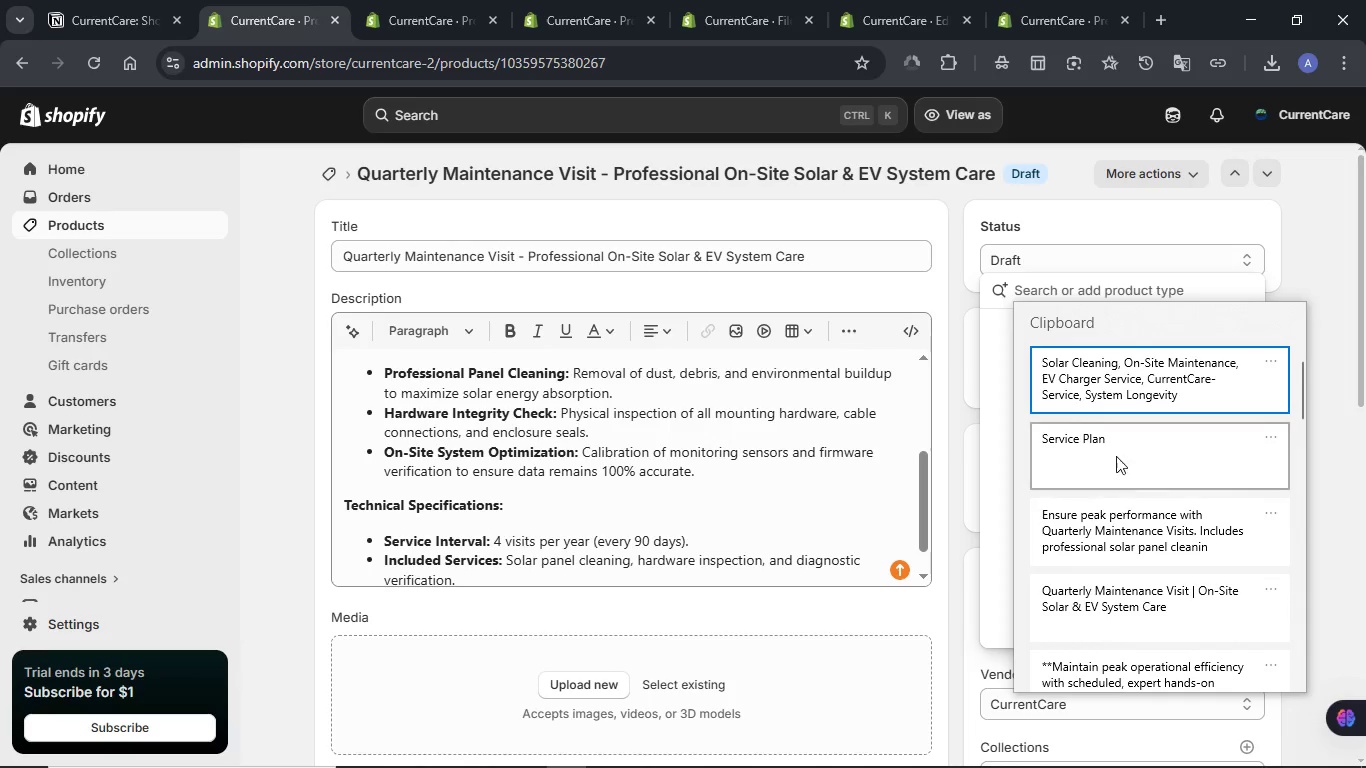 
left_click([1116, 452])
 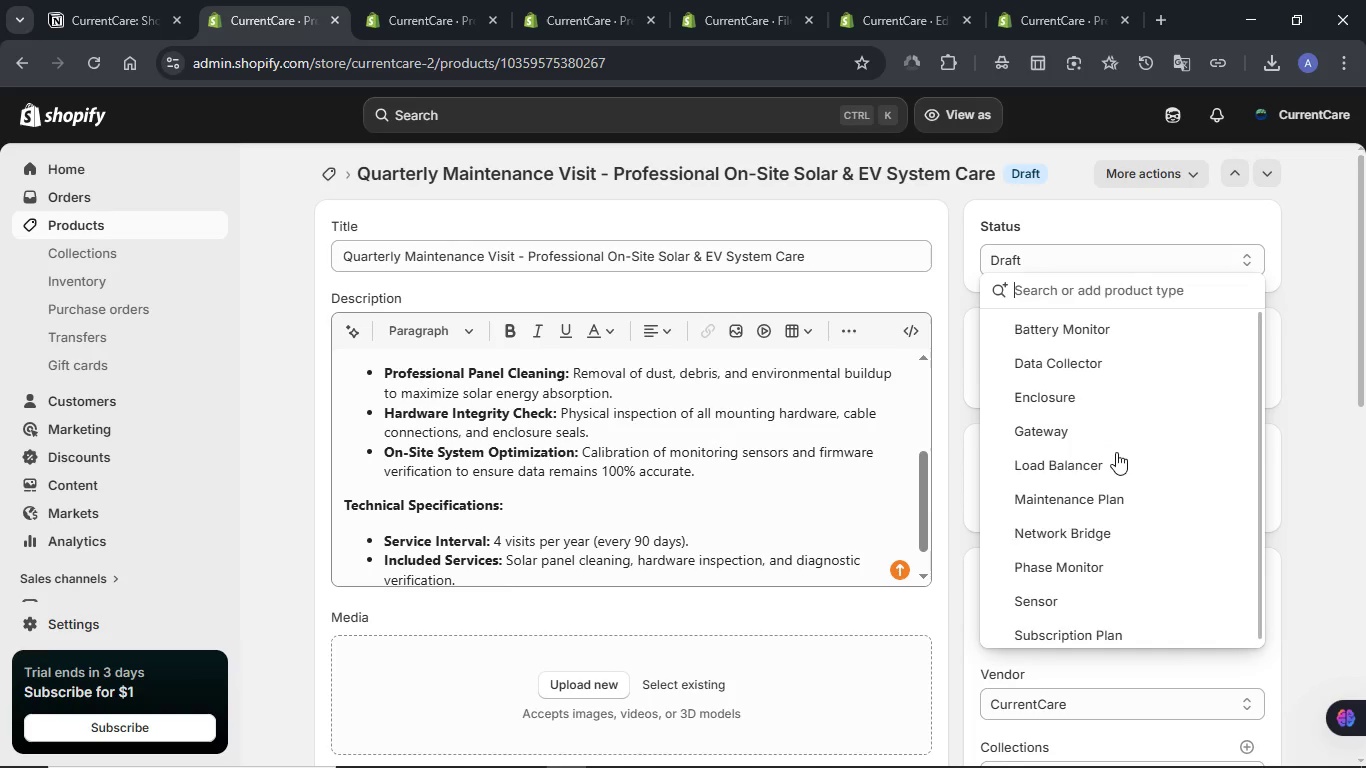 
key(Control+ControlLeft)
 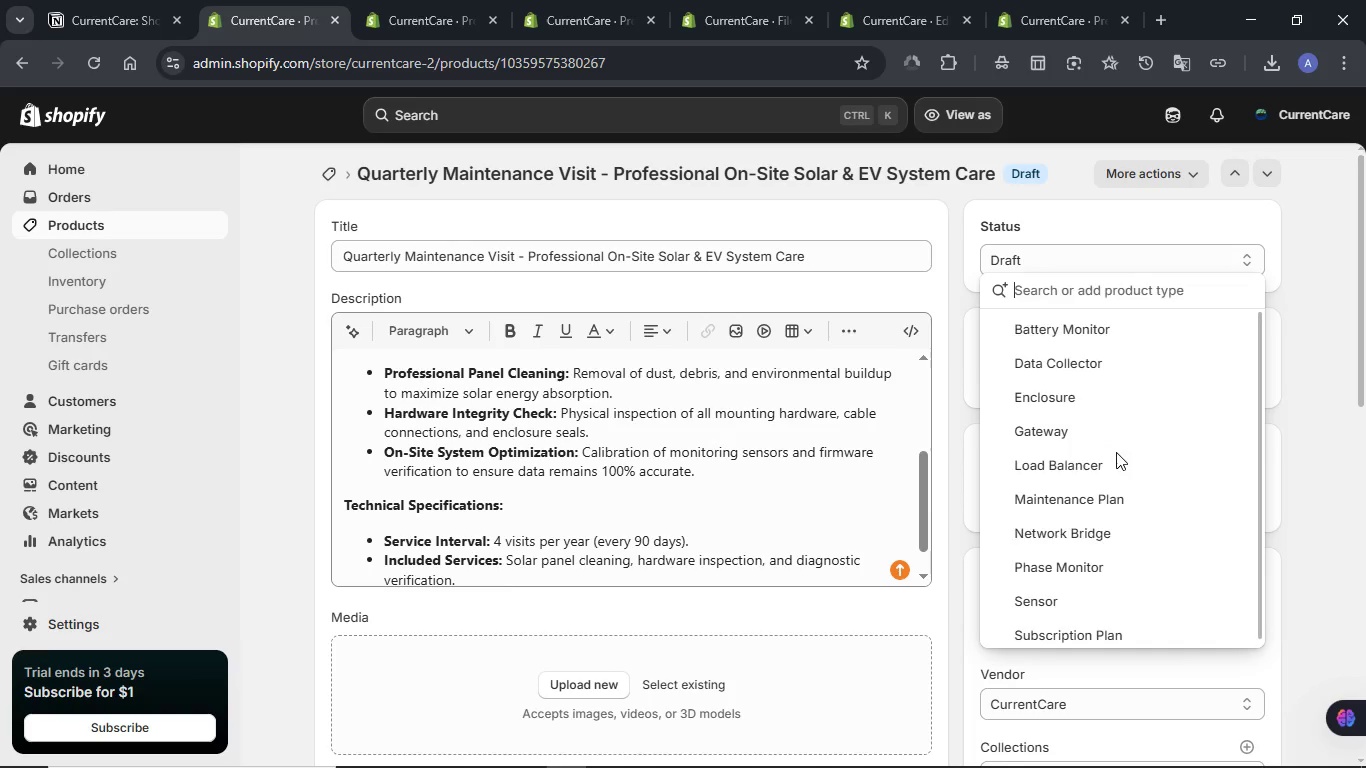 
hold_key(key=V, duration=27.33)
 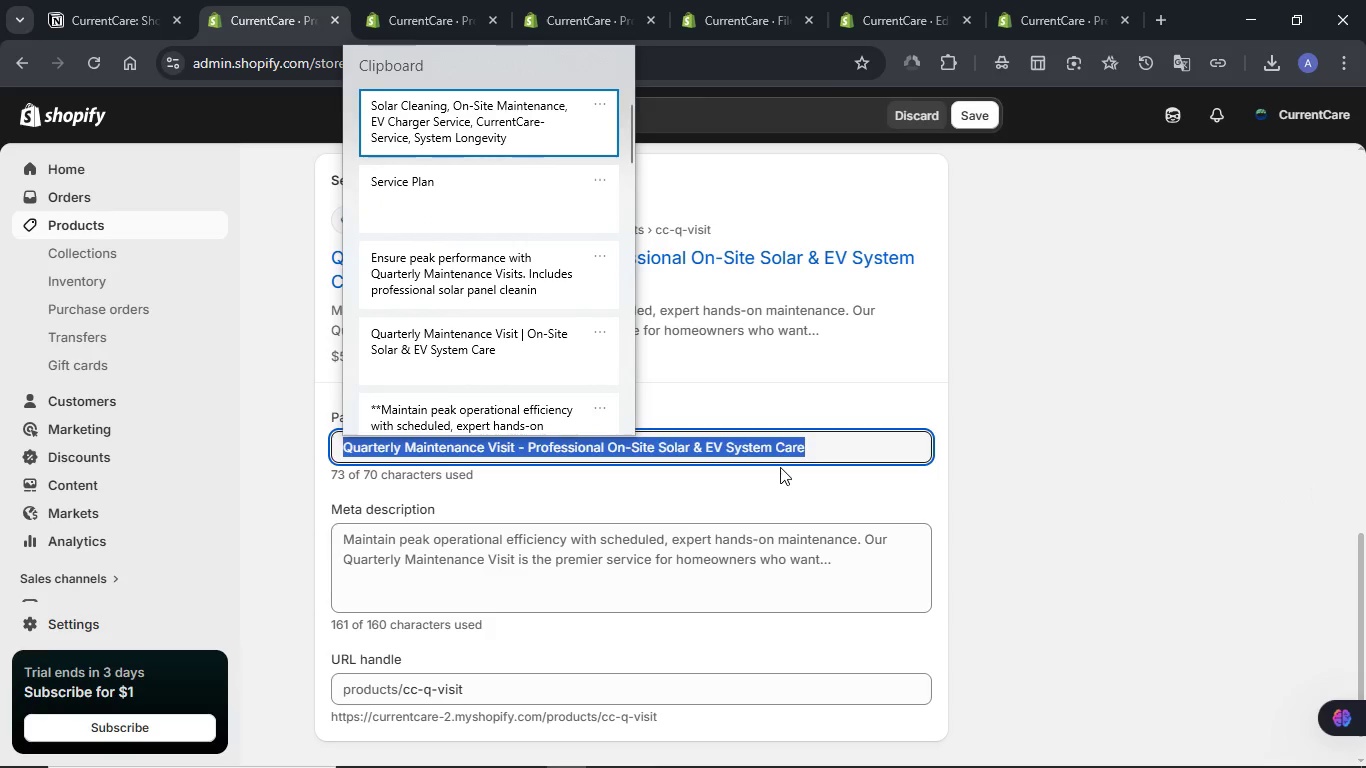 
left_click([1116, 492])
 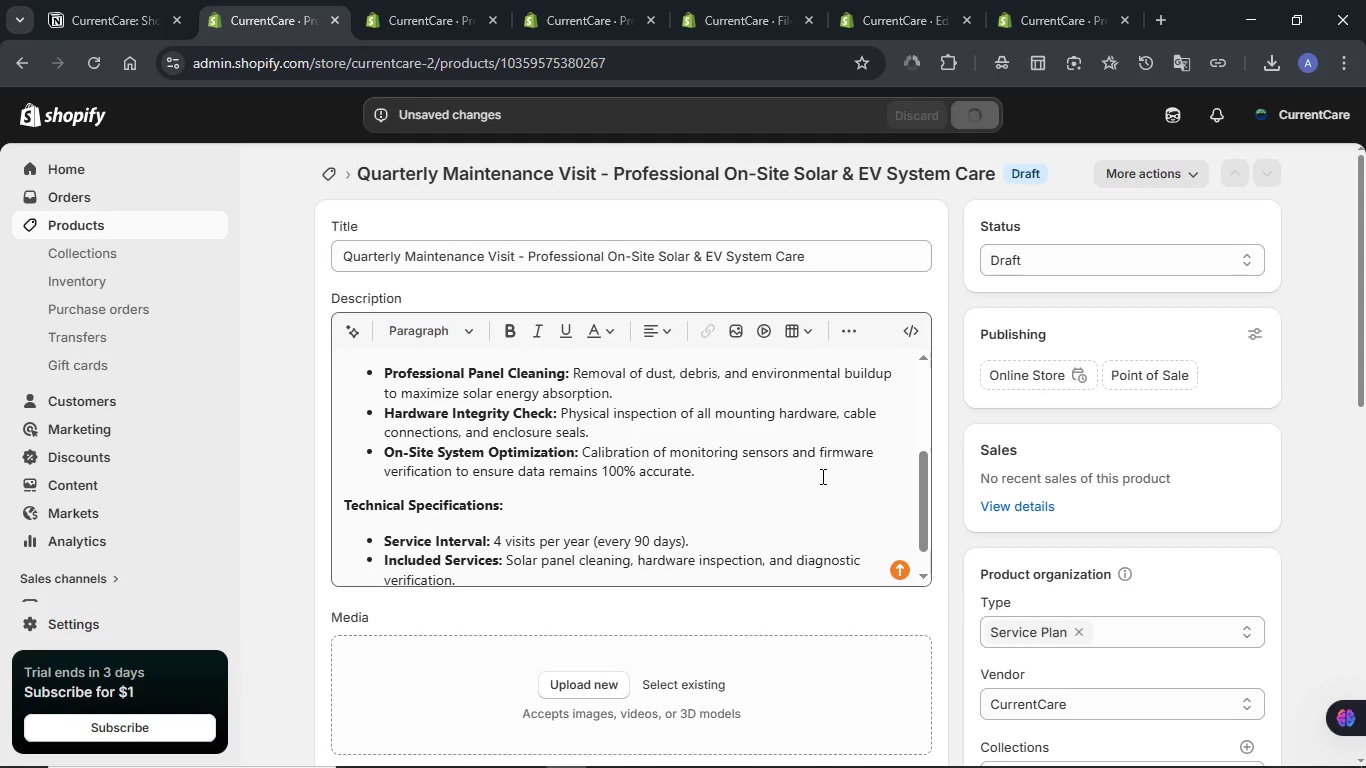 
scroll: coordinate [1310, 485], scroll_direction: down, amount: 1.0
 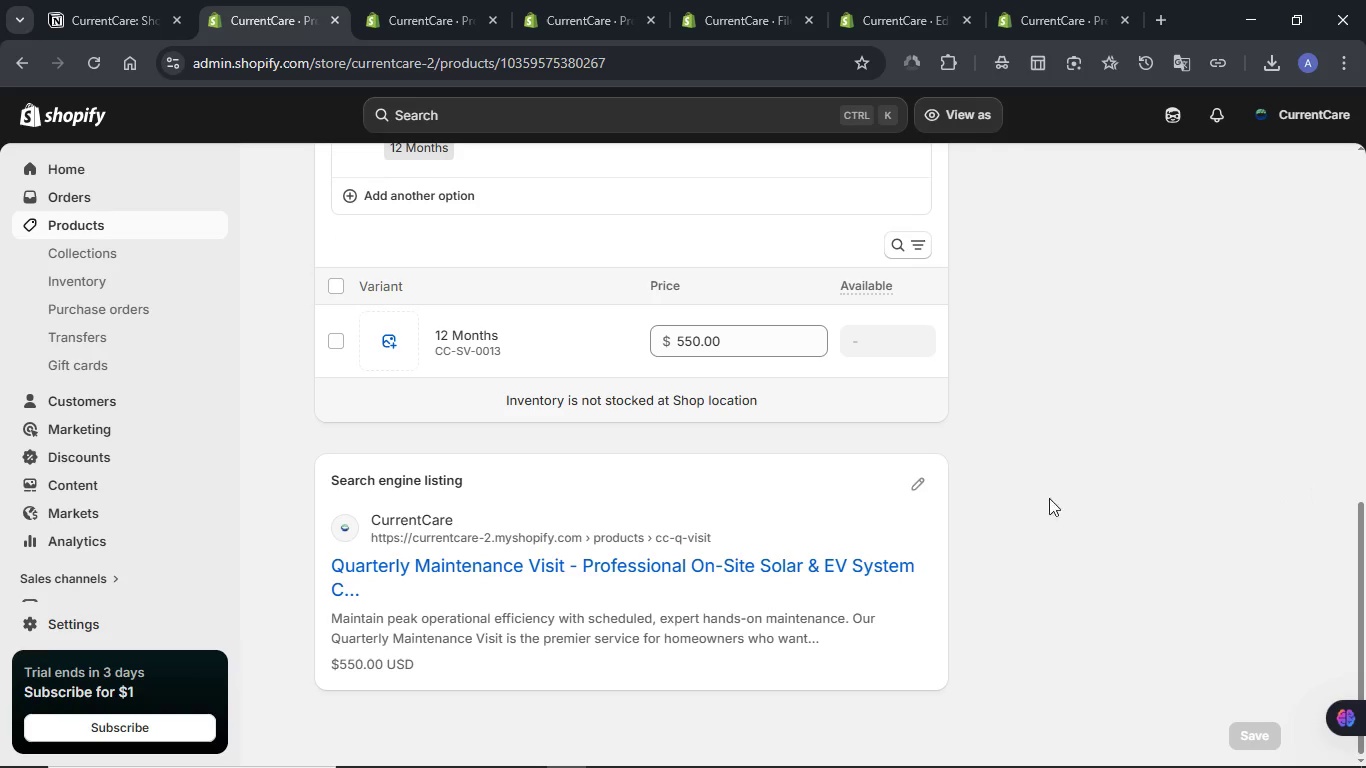 
left_click([928, 489])
 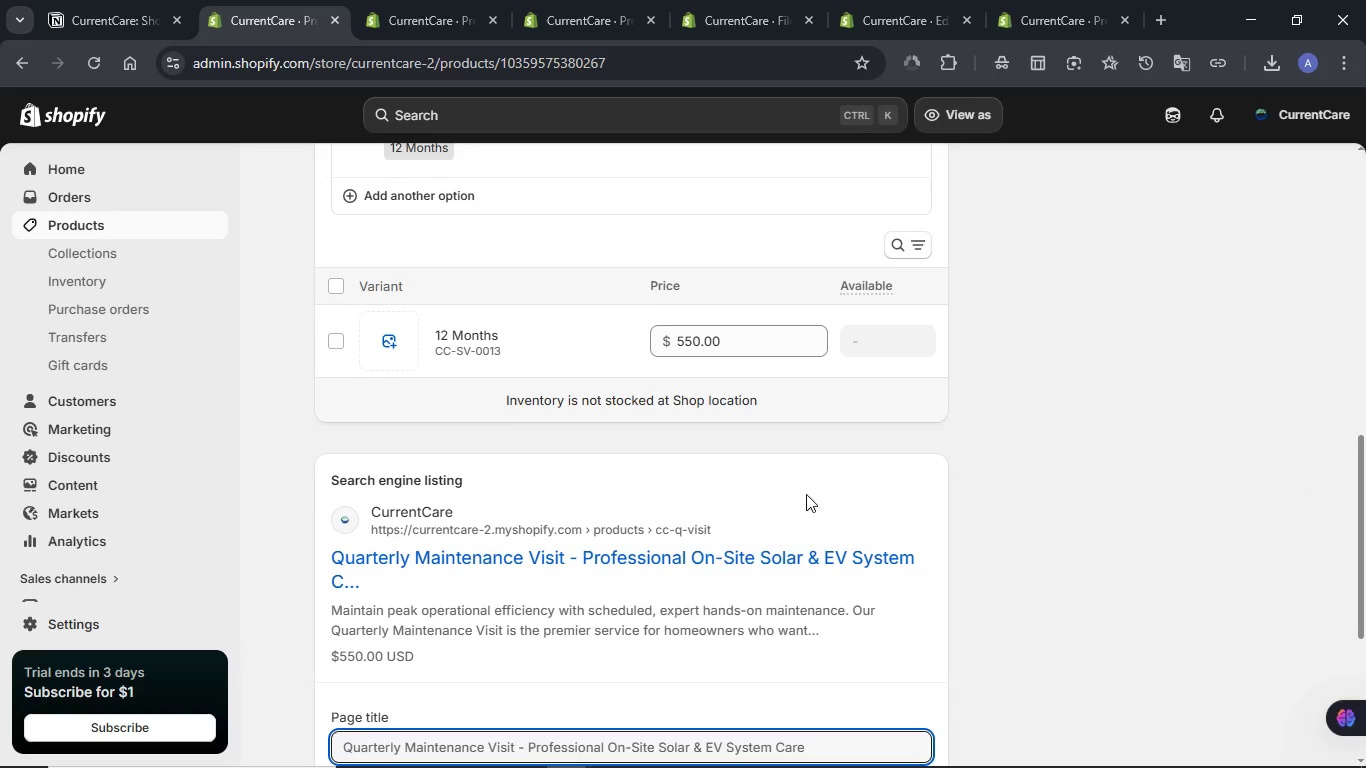 
scroll: coordinate [804, 494], scroll_direction: down, amount: 3.0
 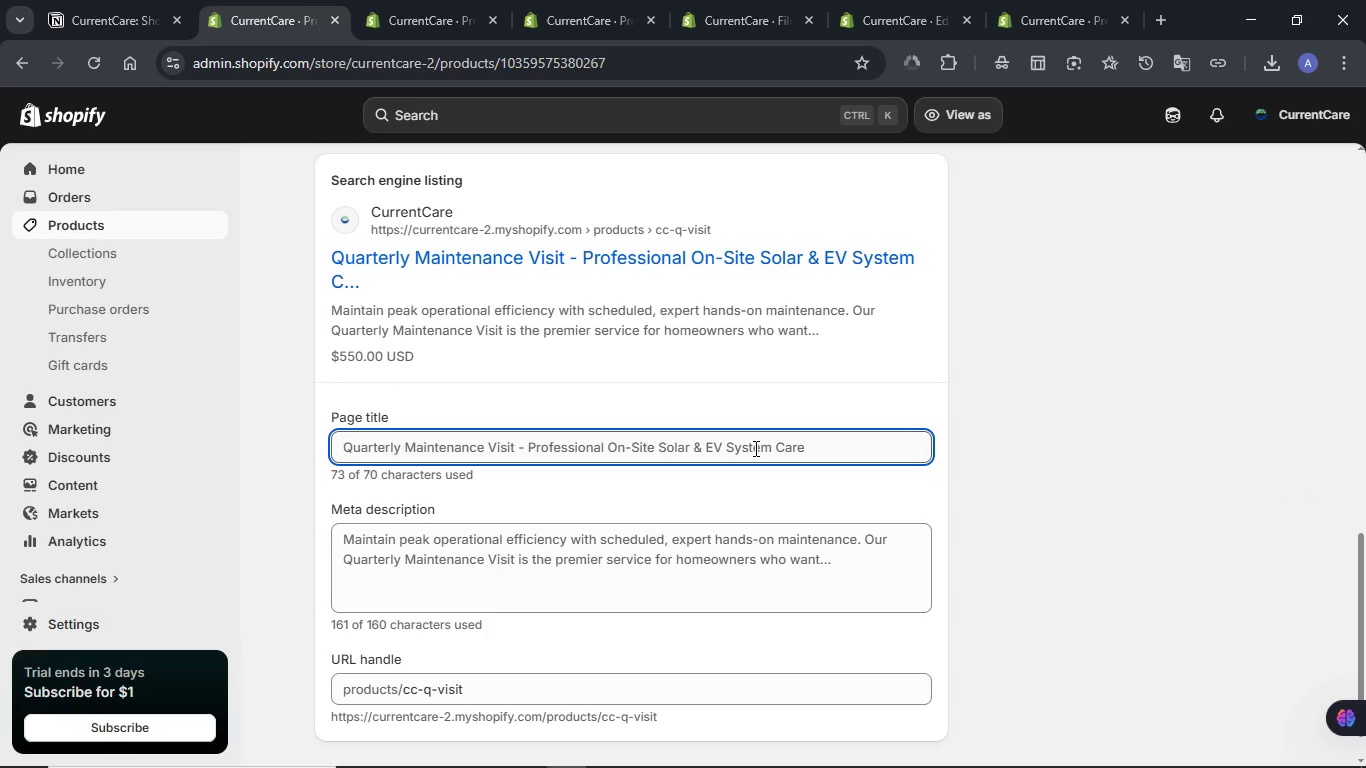 
left_click([754, 448])
 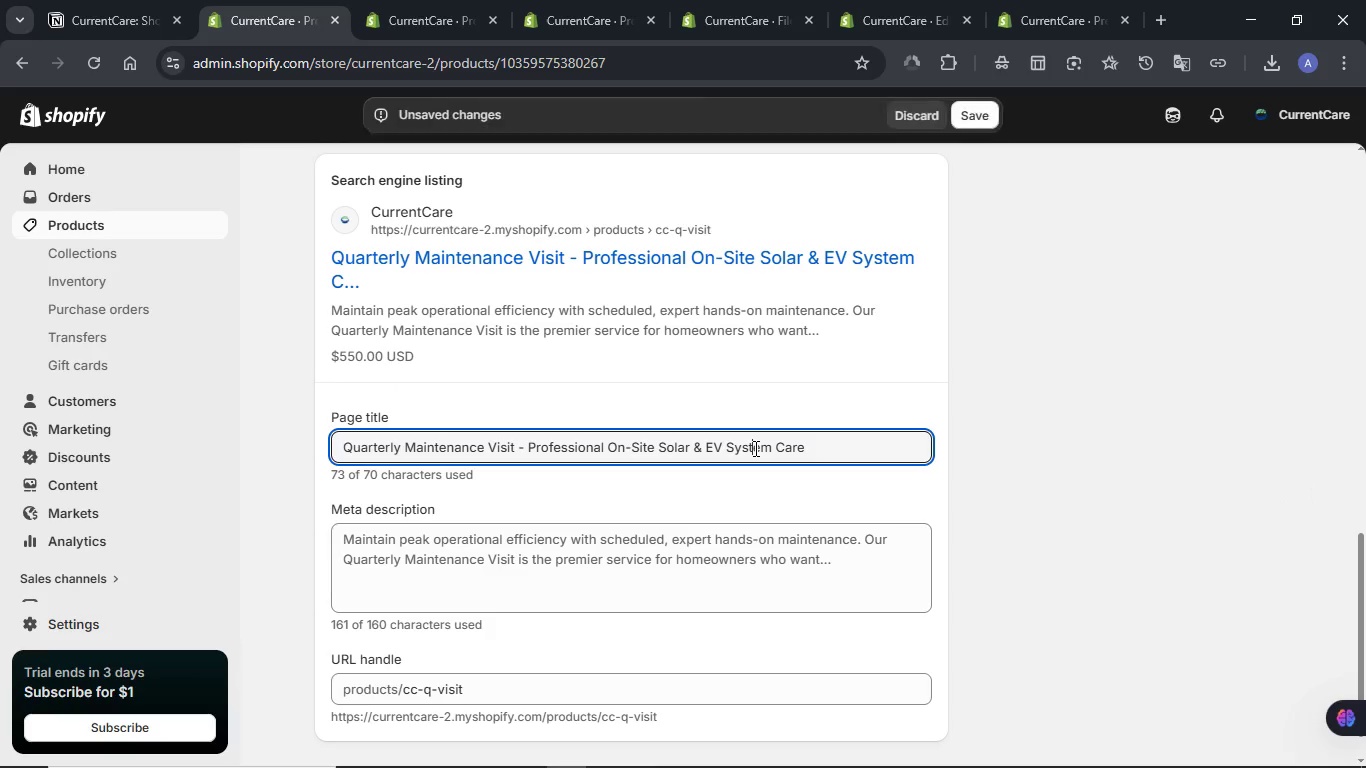 
key(Control+A)
 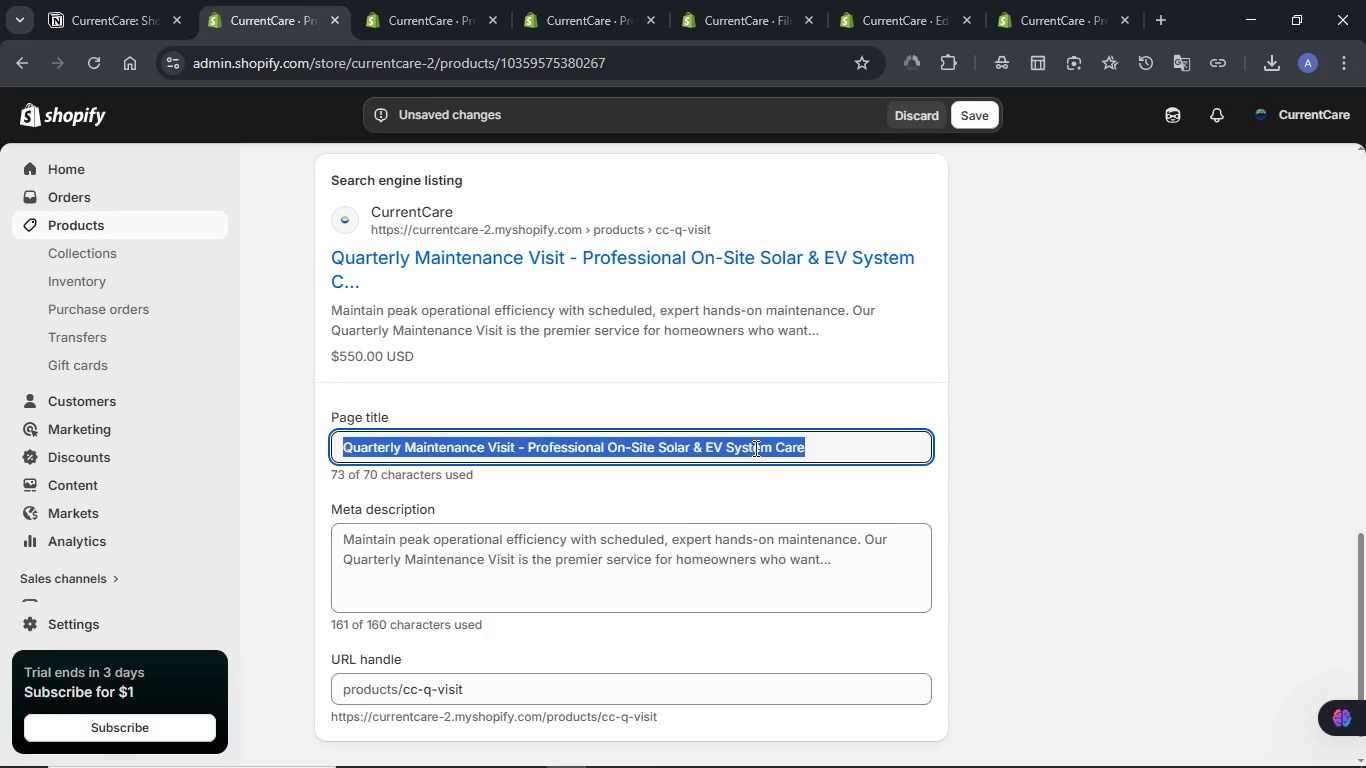 
hold_key(key=MetaLeft, duration=0.52)
 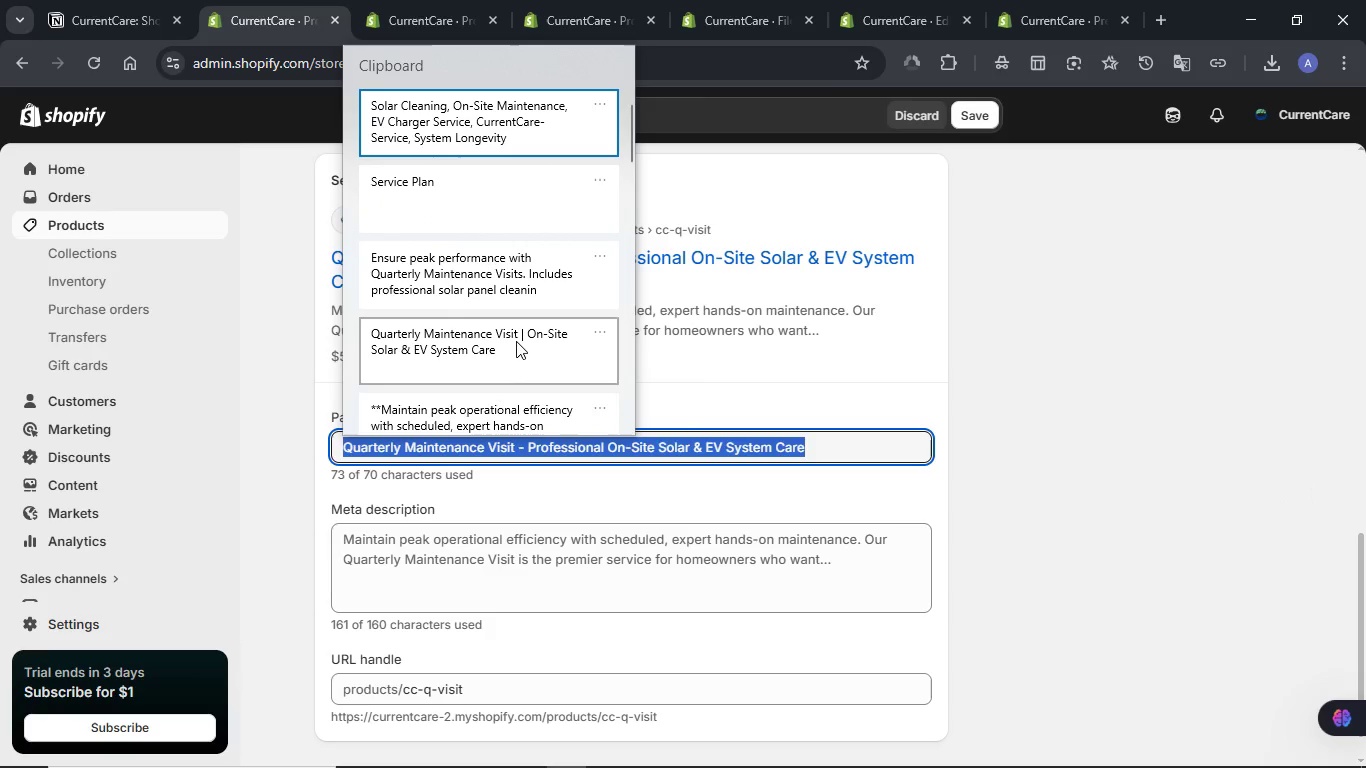 
left_click([512, 337])
 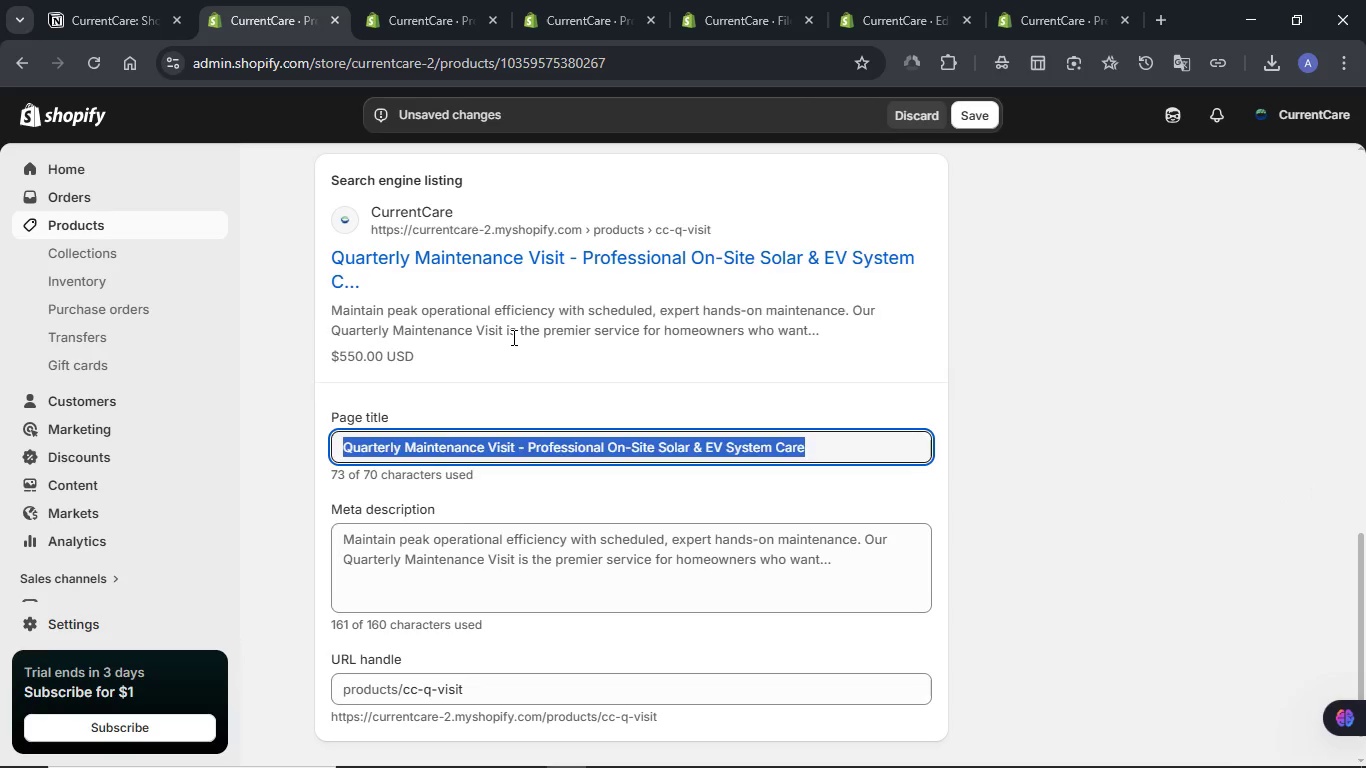 
key(Control+ControlLeft)
 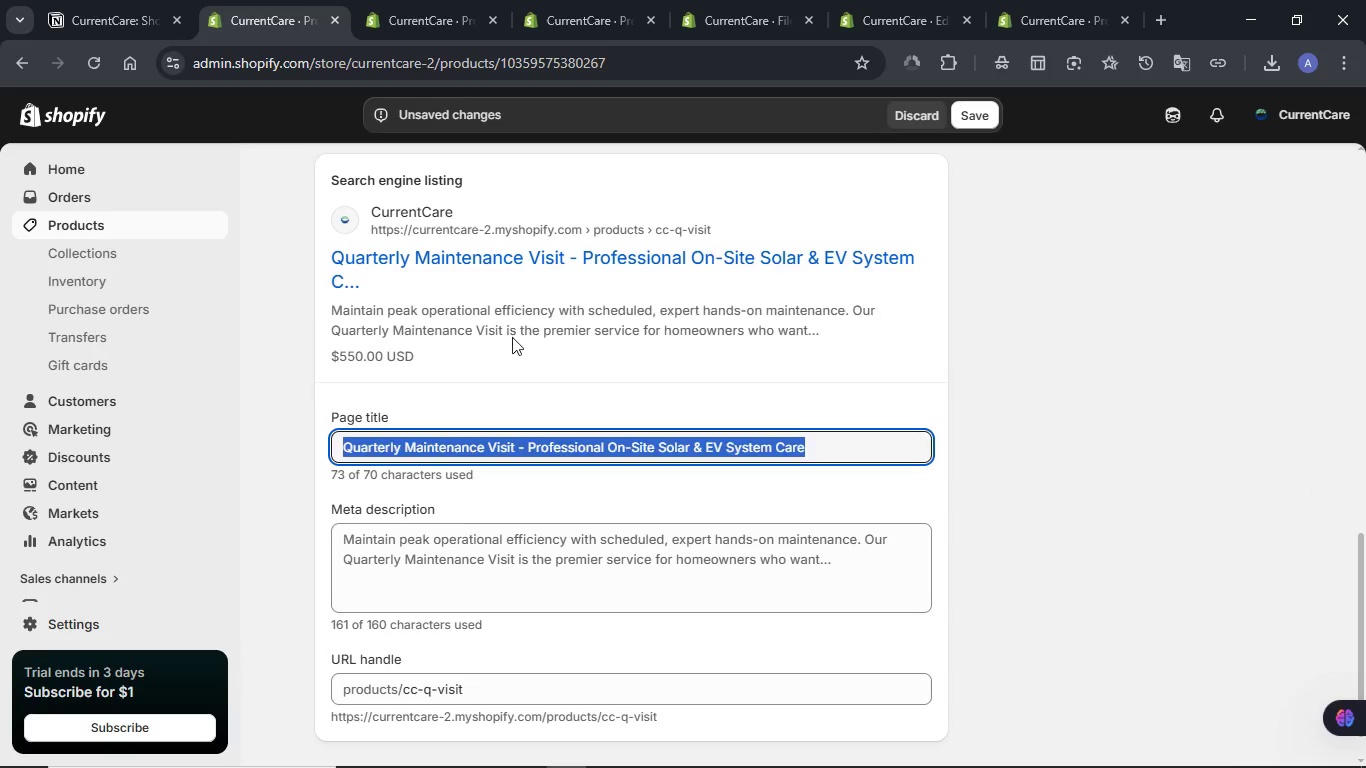 
key(Control+V)
 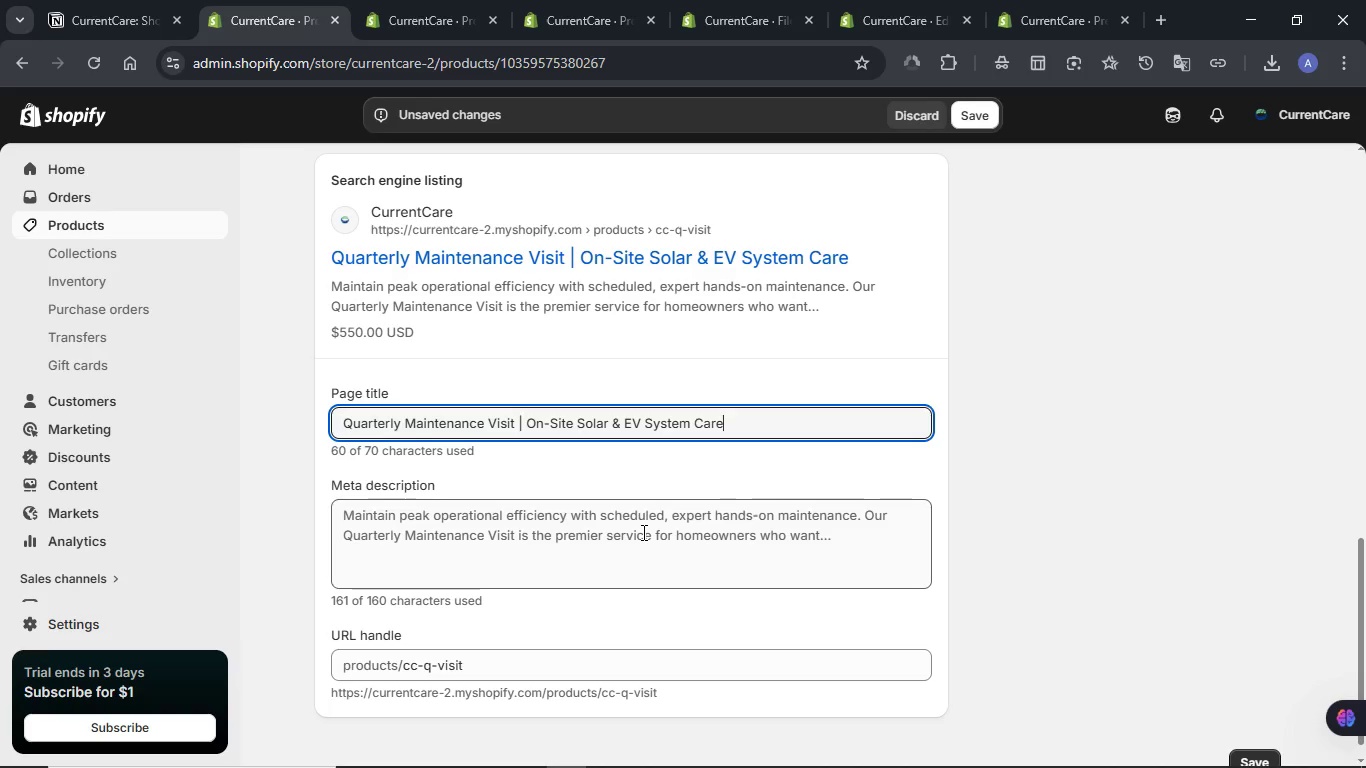 
left_click([642, 532])
 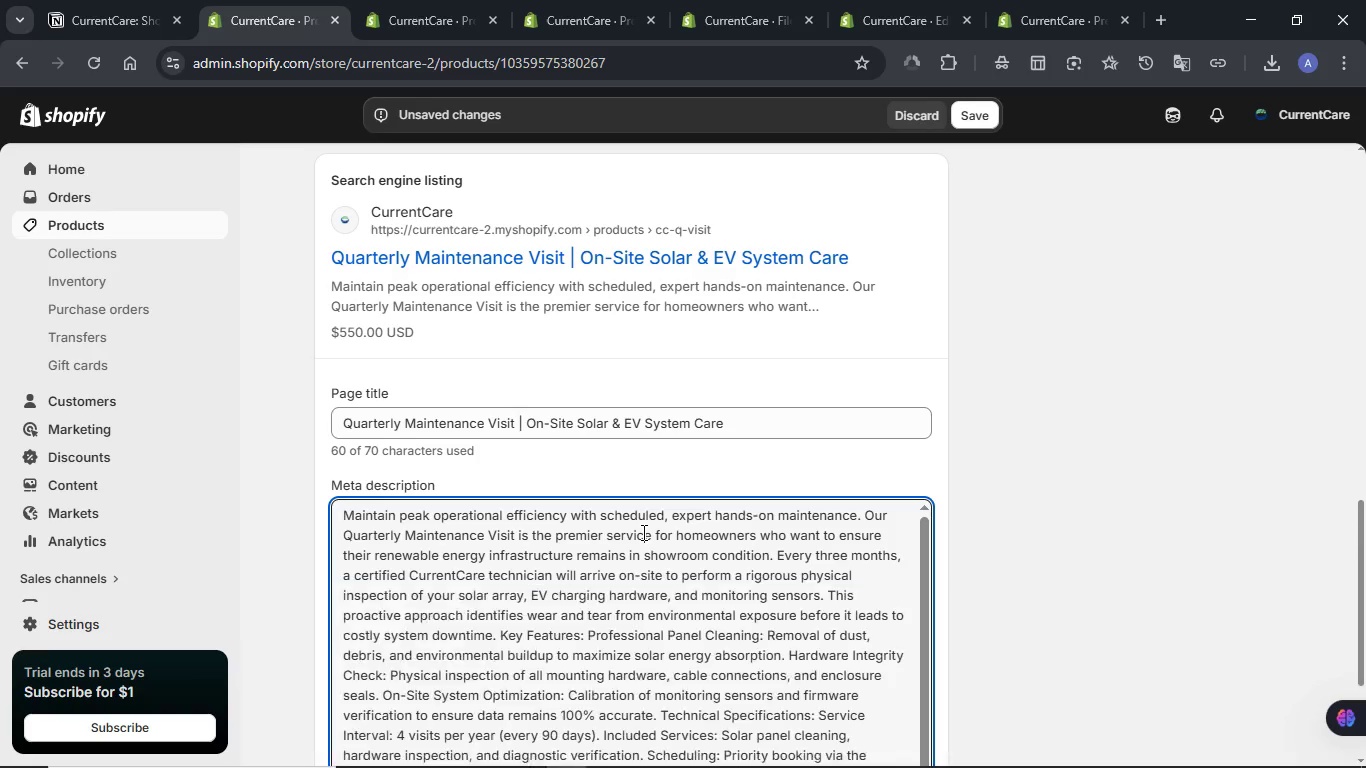 
key(Control+A)
 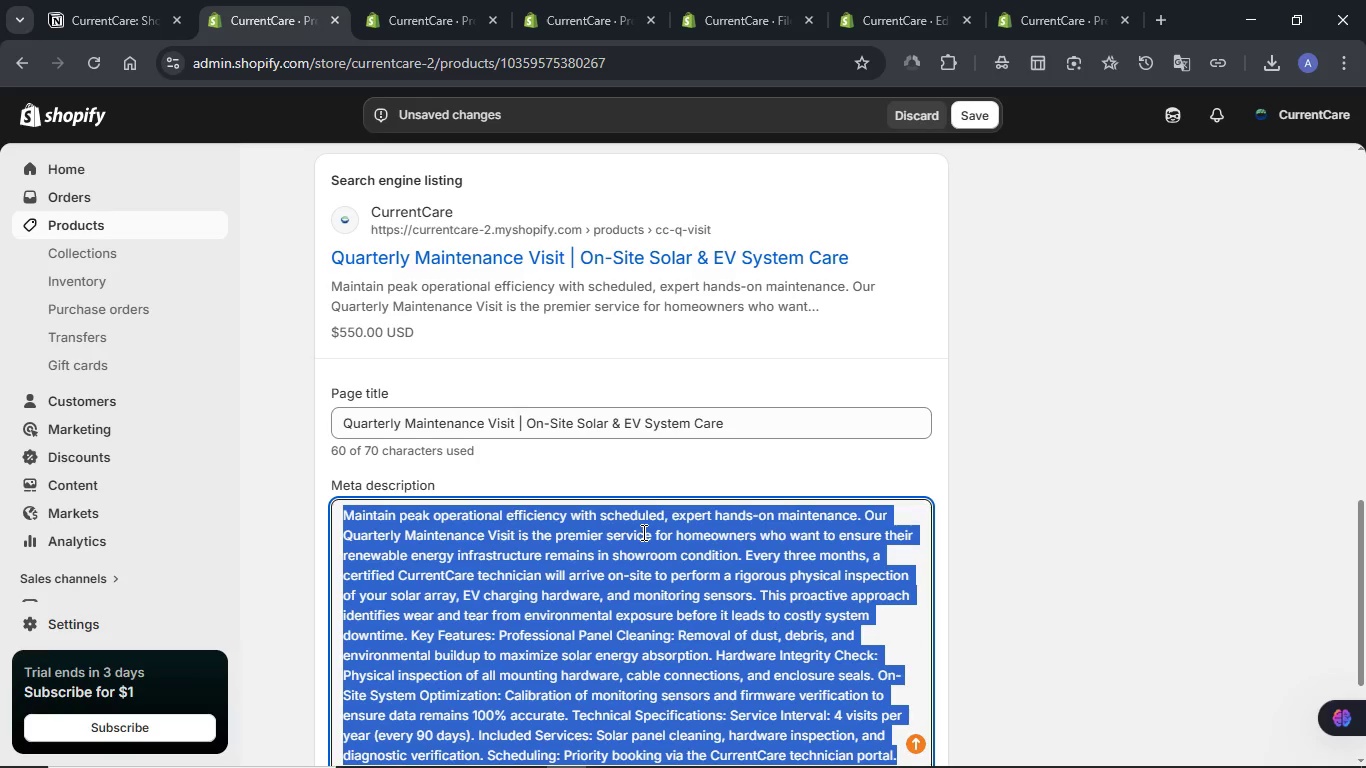 
key(Meta+V)
 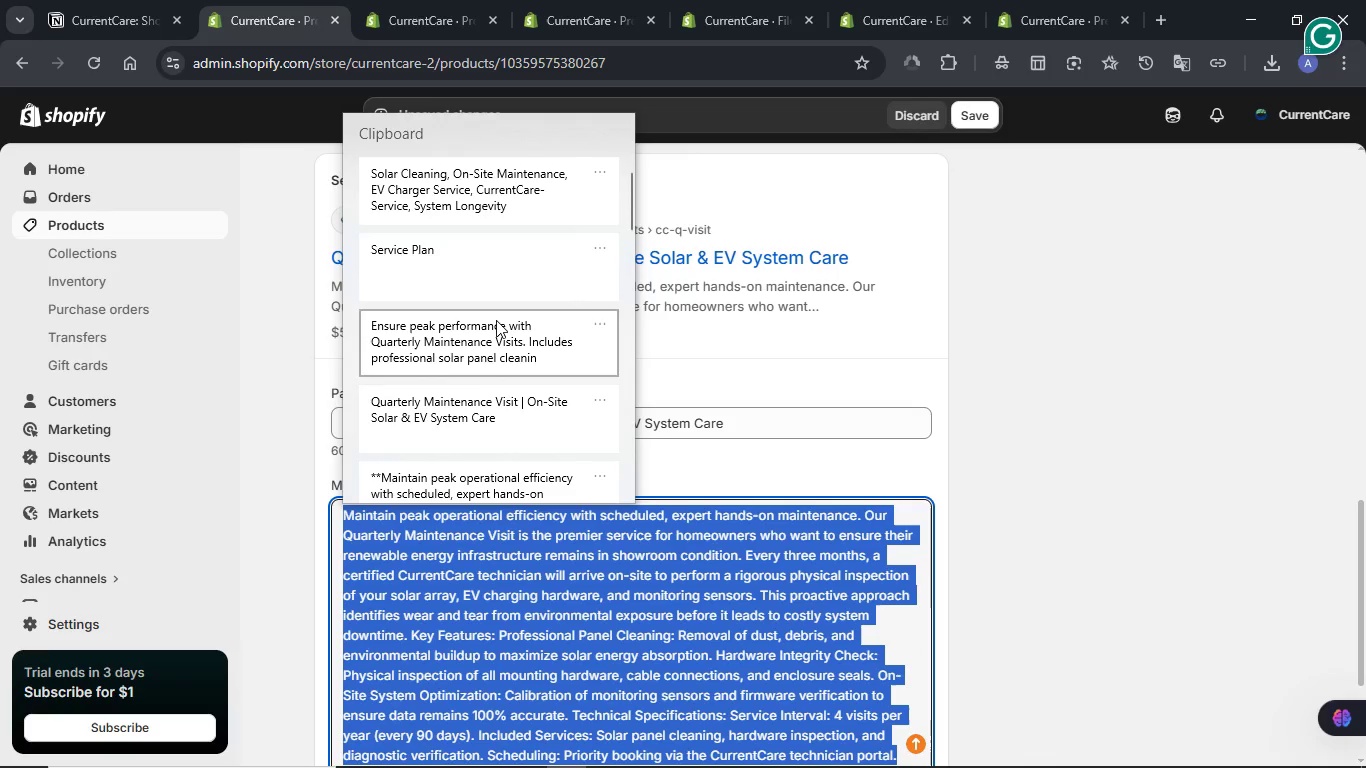 
left_click([496, 320])
 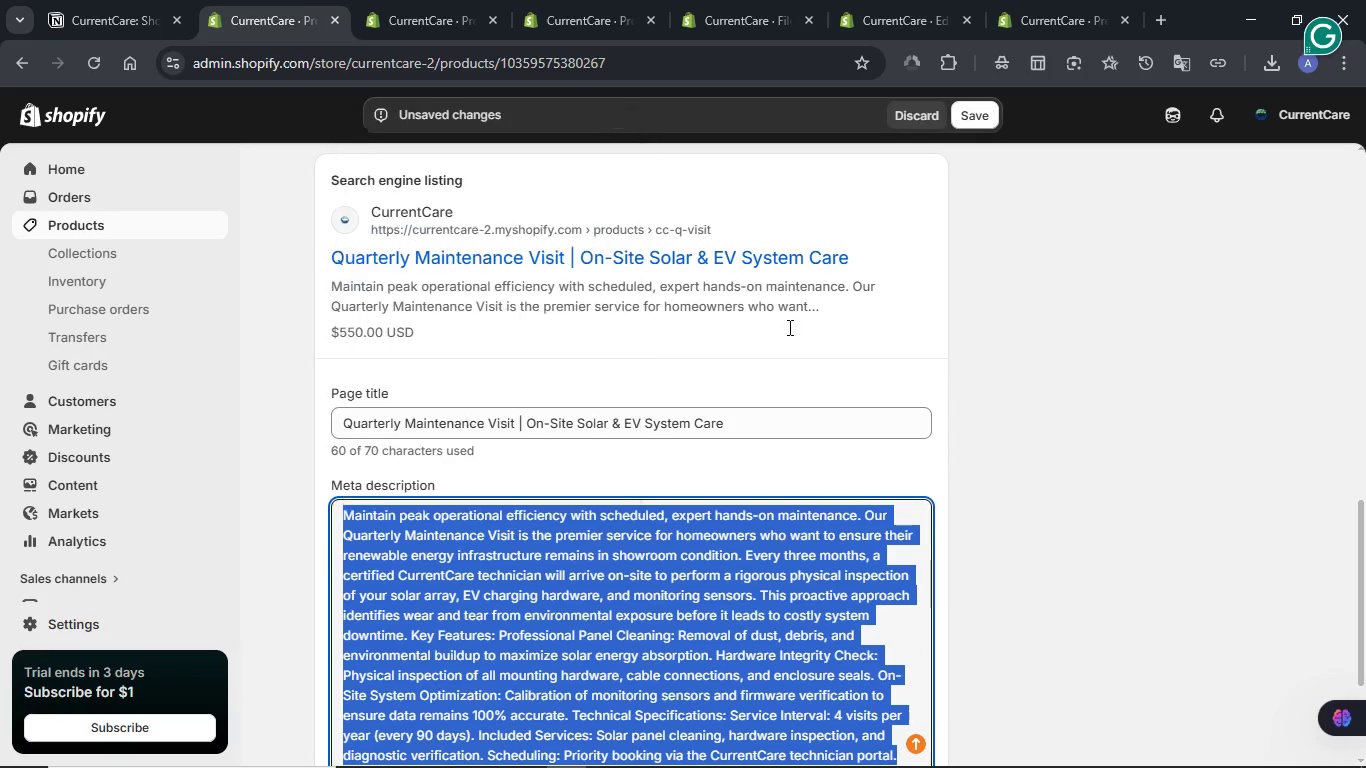 
key(Control+ControlLeft)
 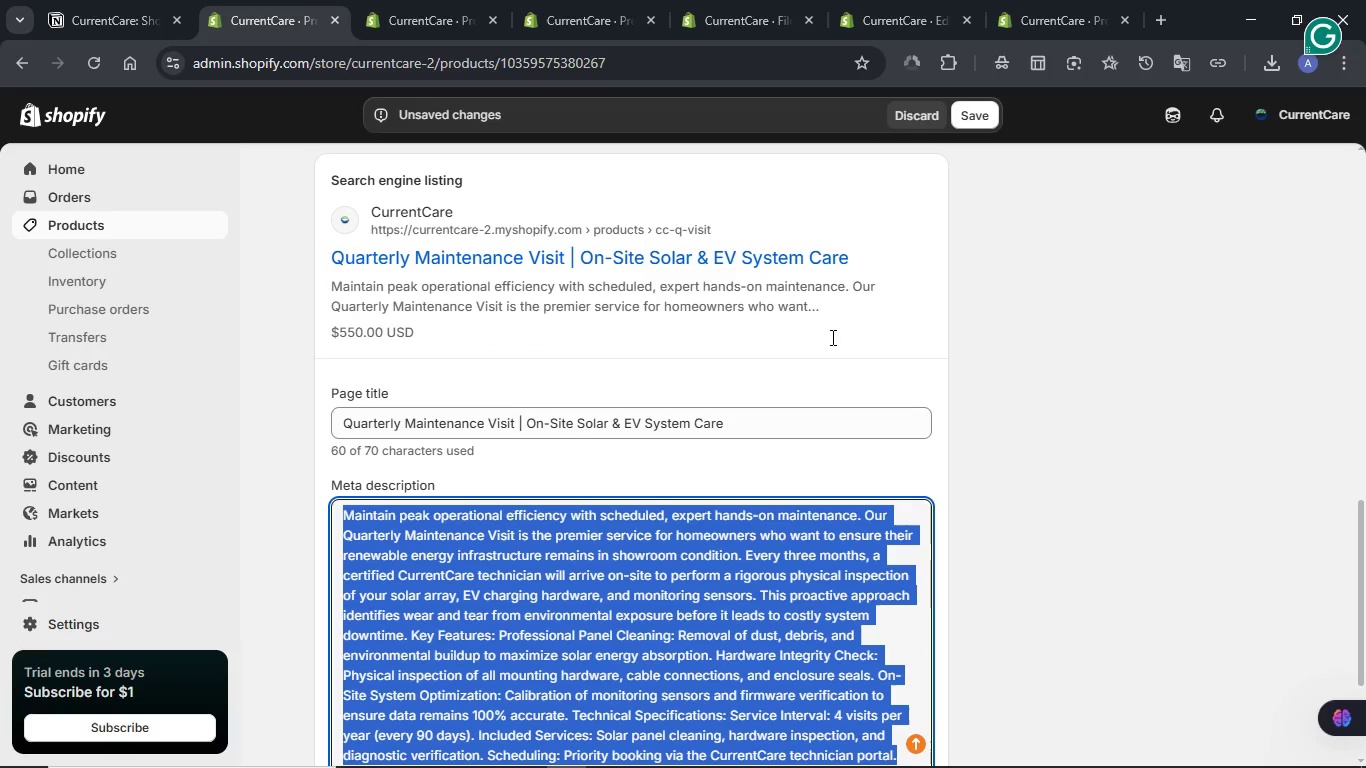 
key(Control+V)
 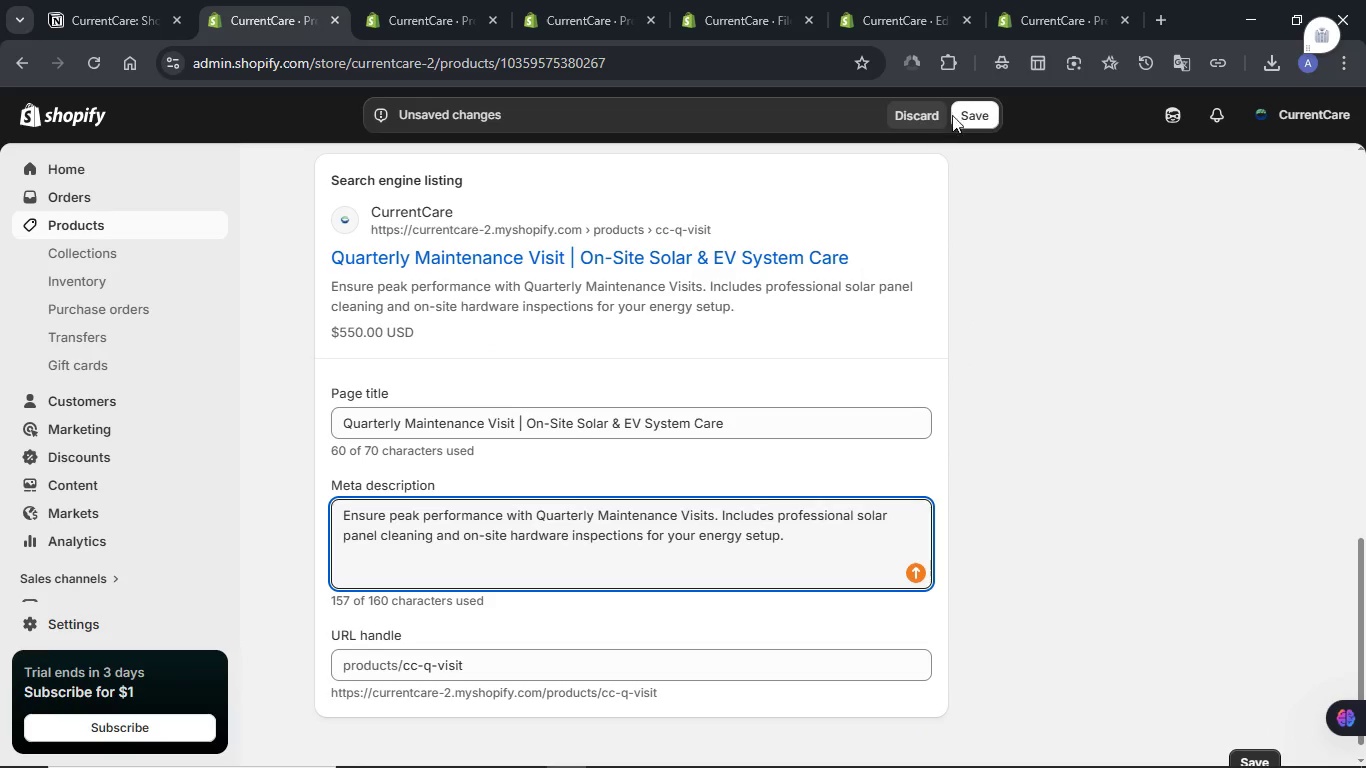 
left_click([977, 118])
 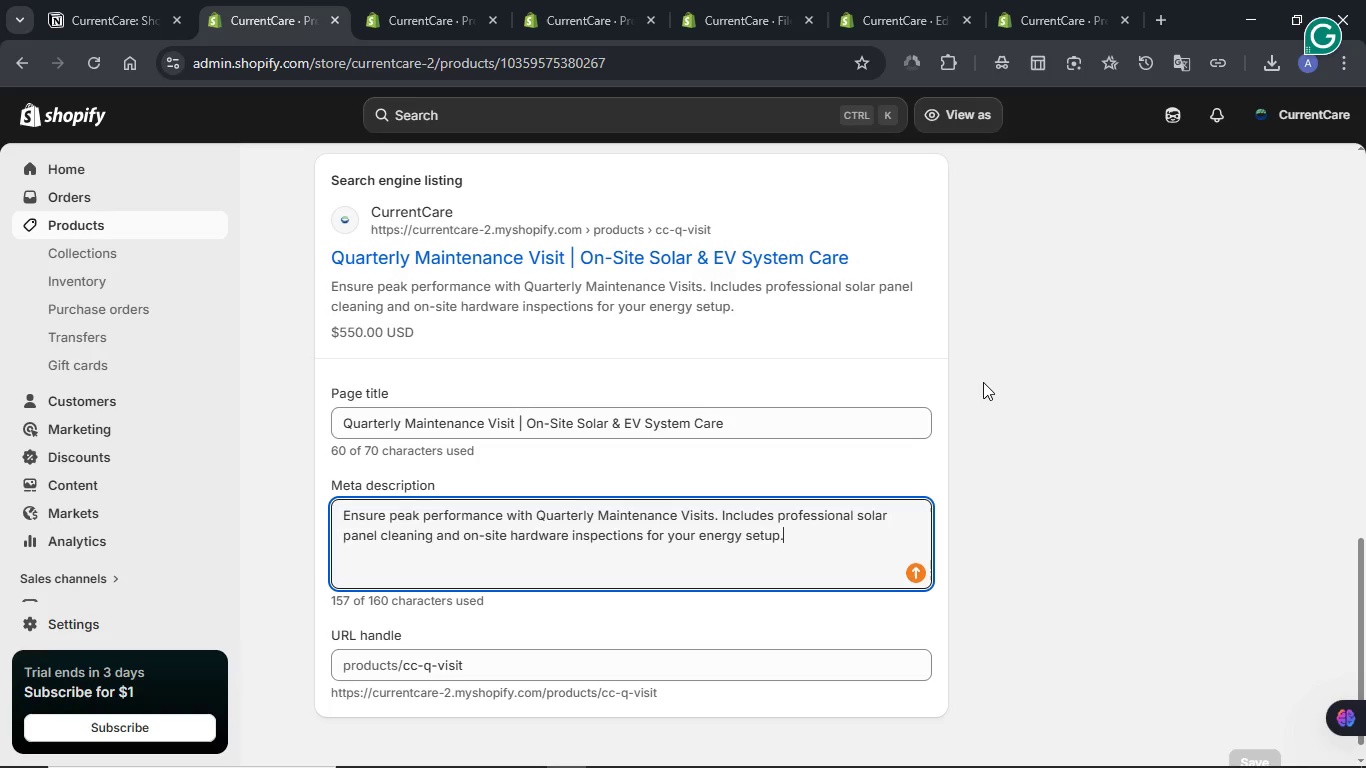 
wait(22.48)
 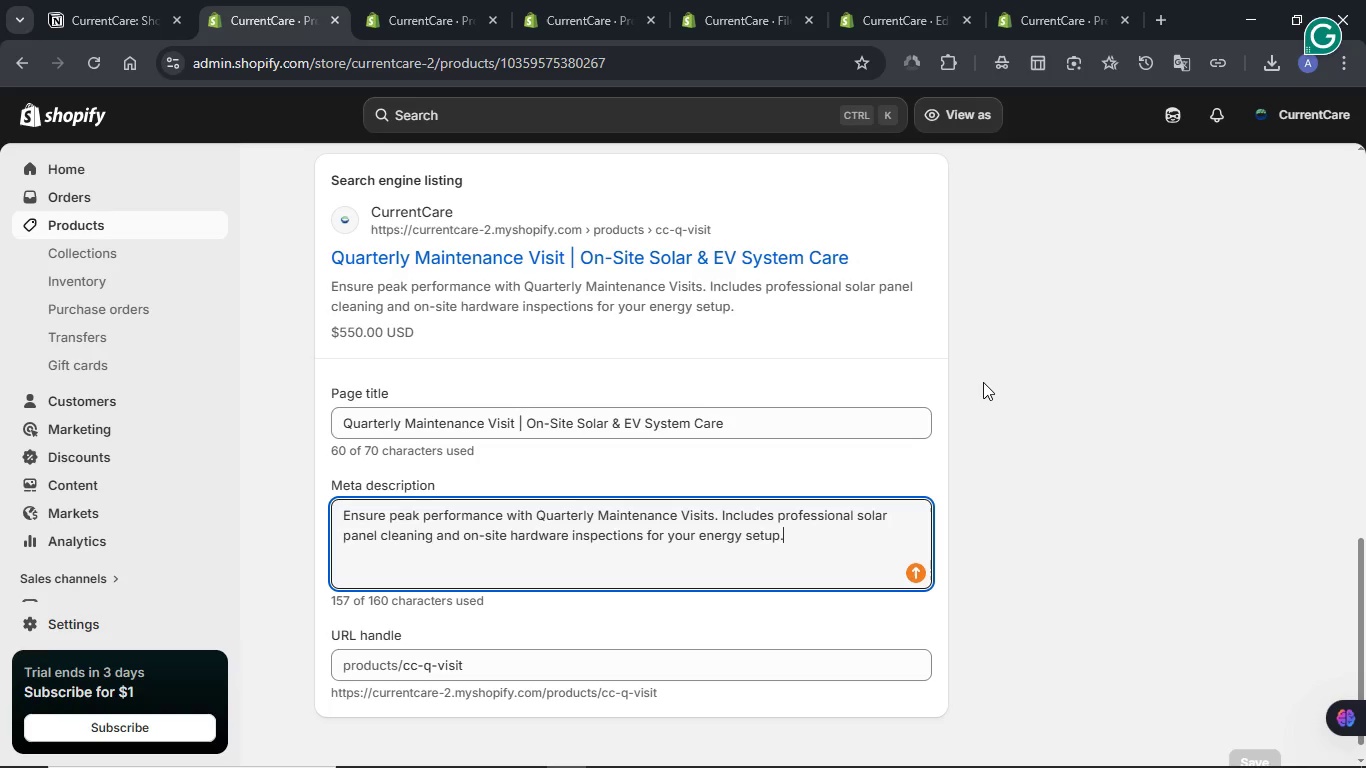 
scroll: coordinate [993, 416], scroll_direction: up, amount: 4.0
 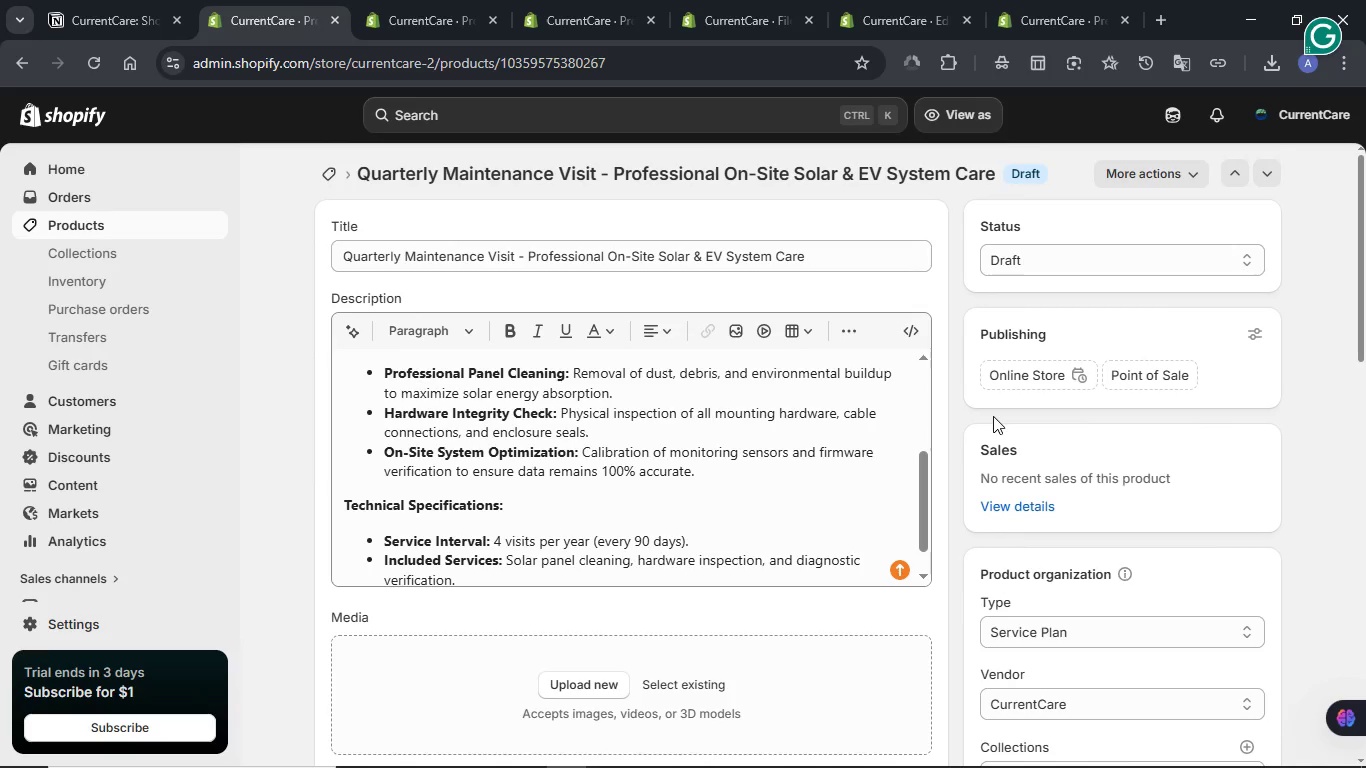 
scroll: coordinate [845, 436], scroll_direction: down, amount: 2.0
 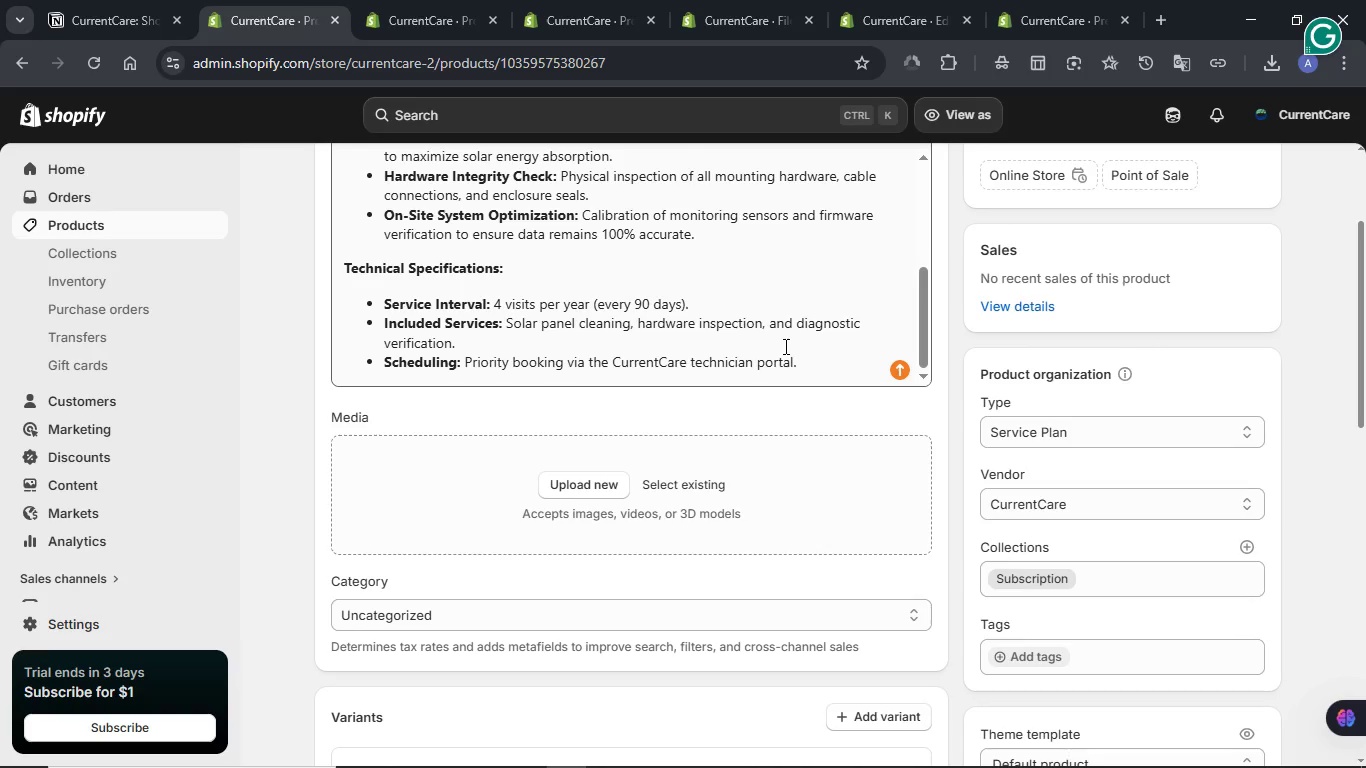 
scroll: coordinate [784, 346], scroll_direction: up, amount: 5.0
 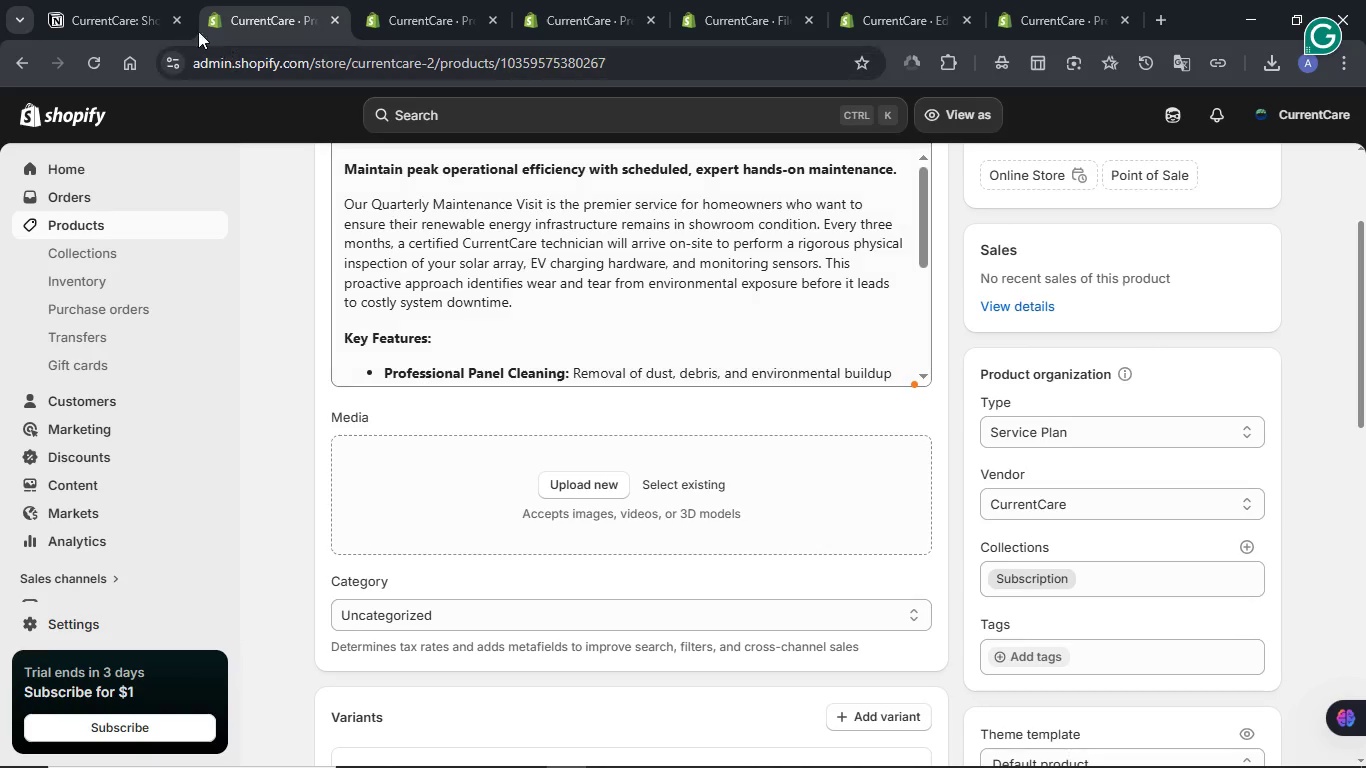 
left_click([97, 0])
 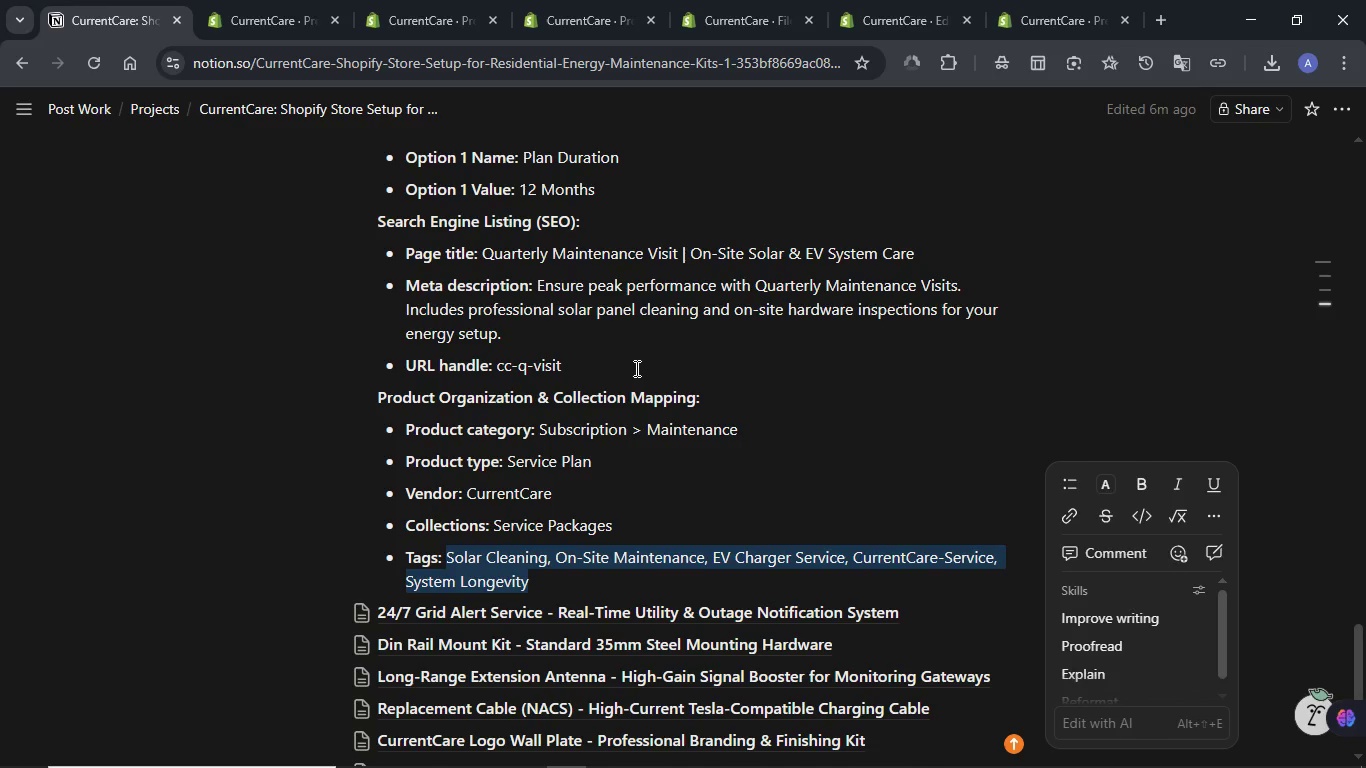 
scroll: coordinate [635, 368], scroll_direction: down, amount: 1.0
 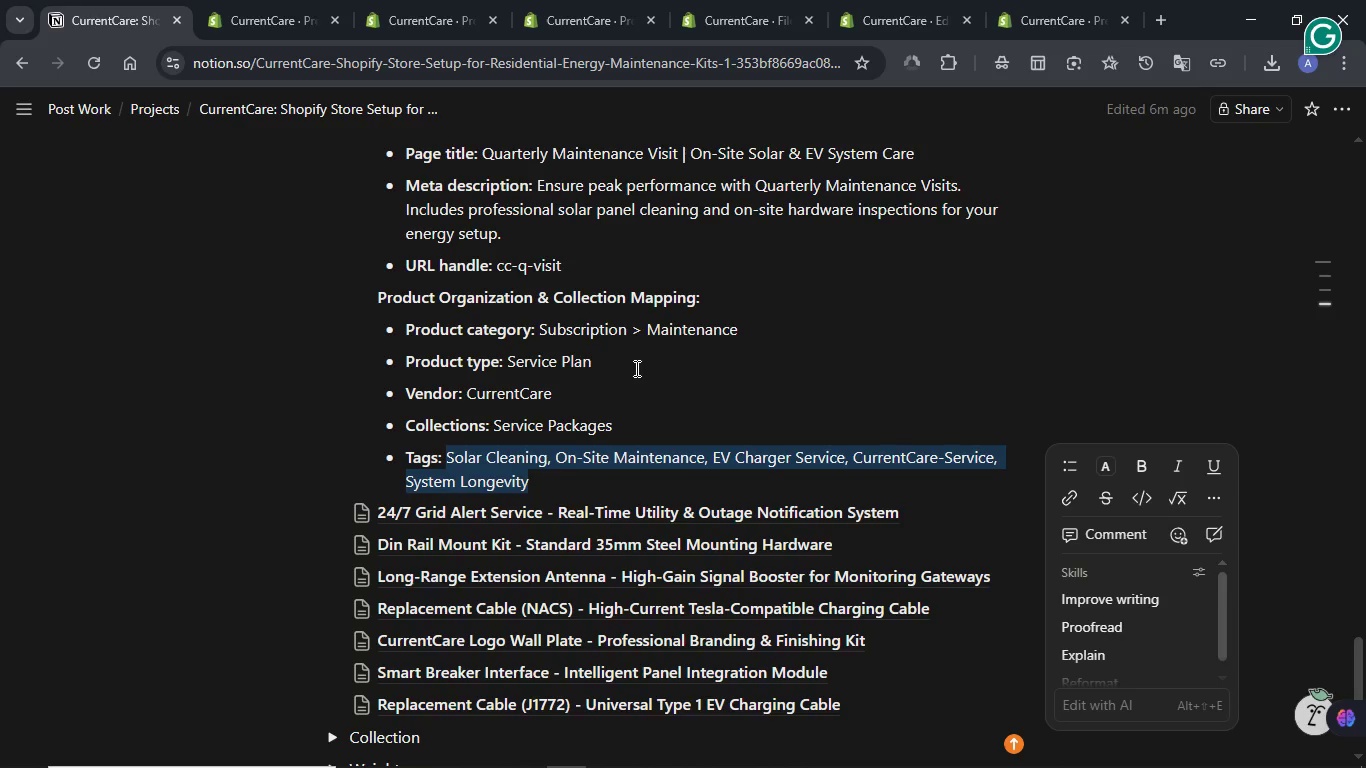 
wait(6.28)
 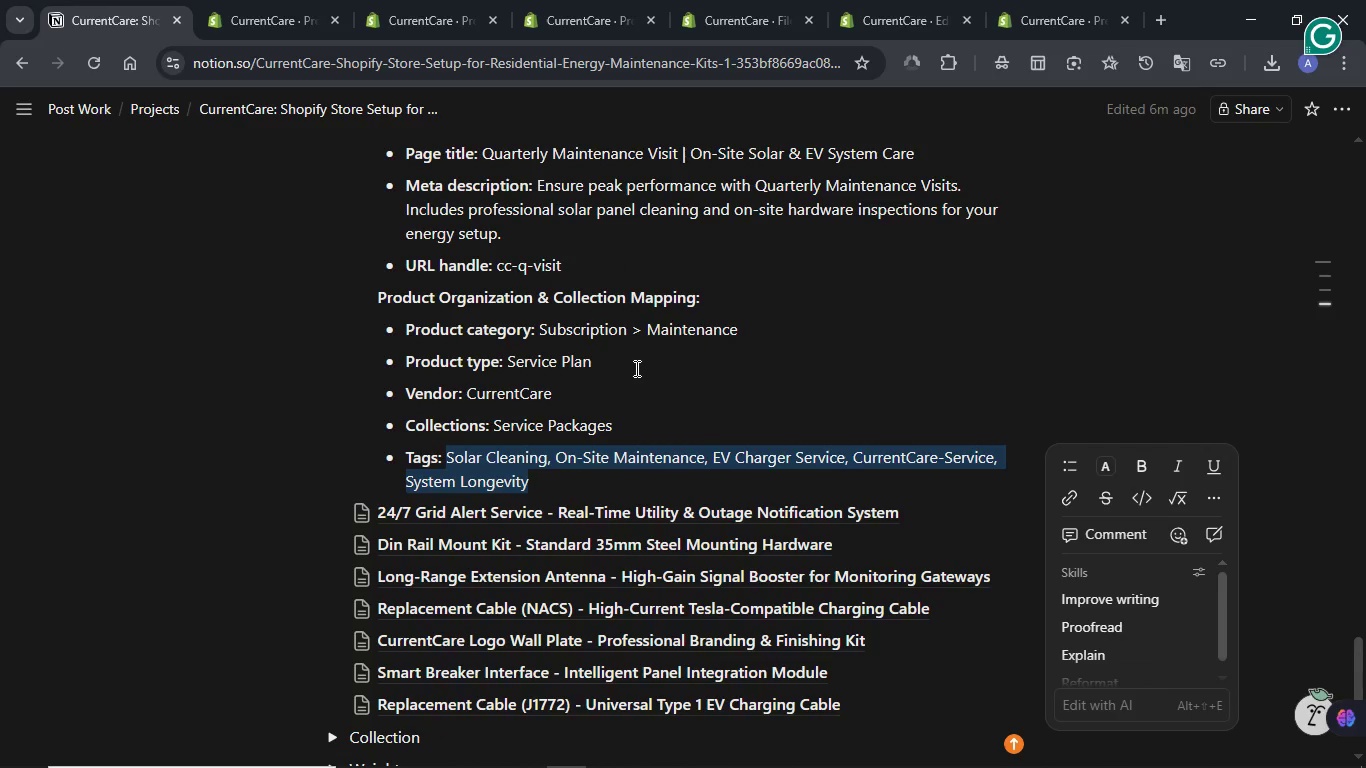 
scroll: coordinate [635, 368], scroll_direction: up, amount: 1.0
 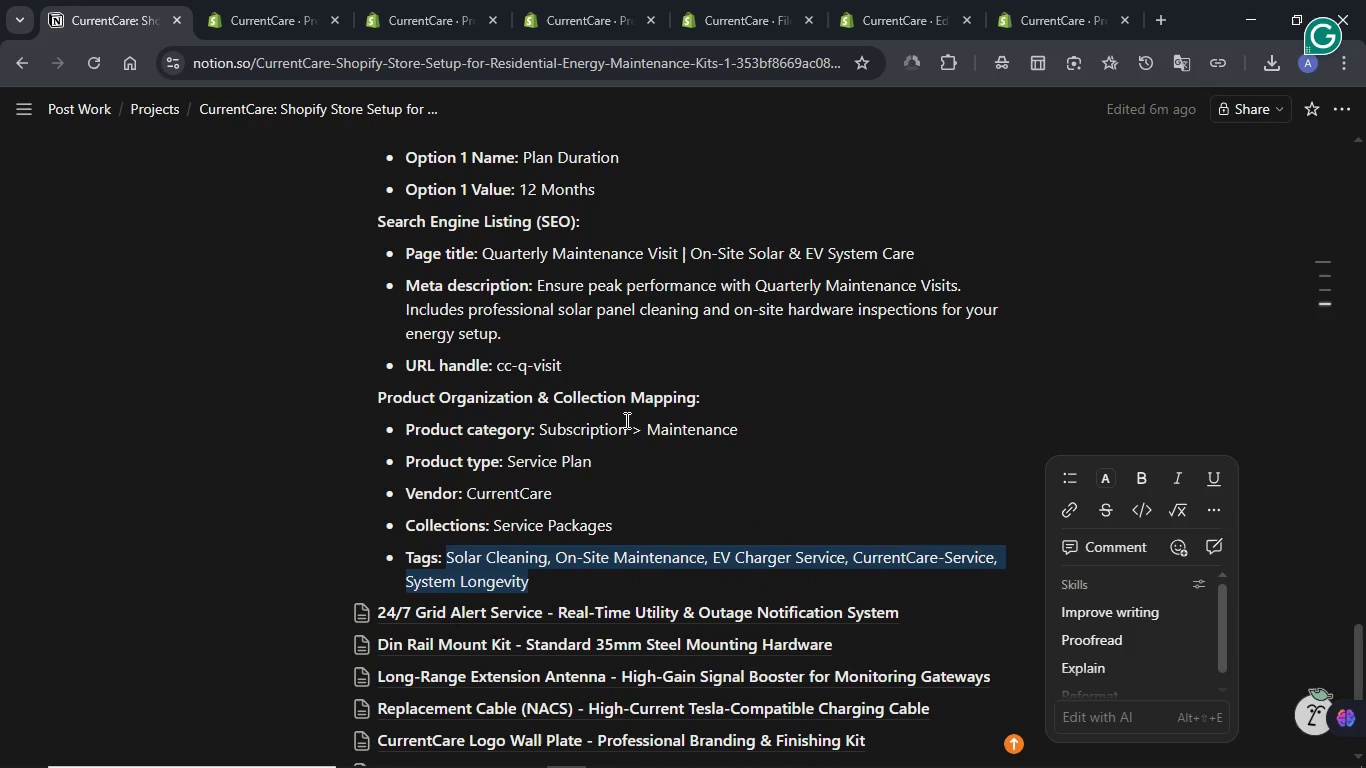 
wait(5.8)
 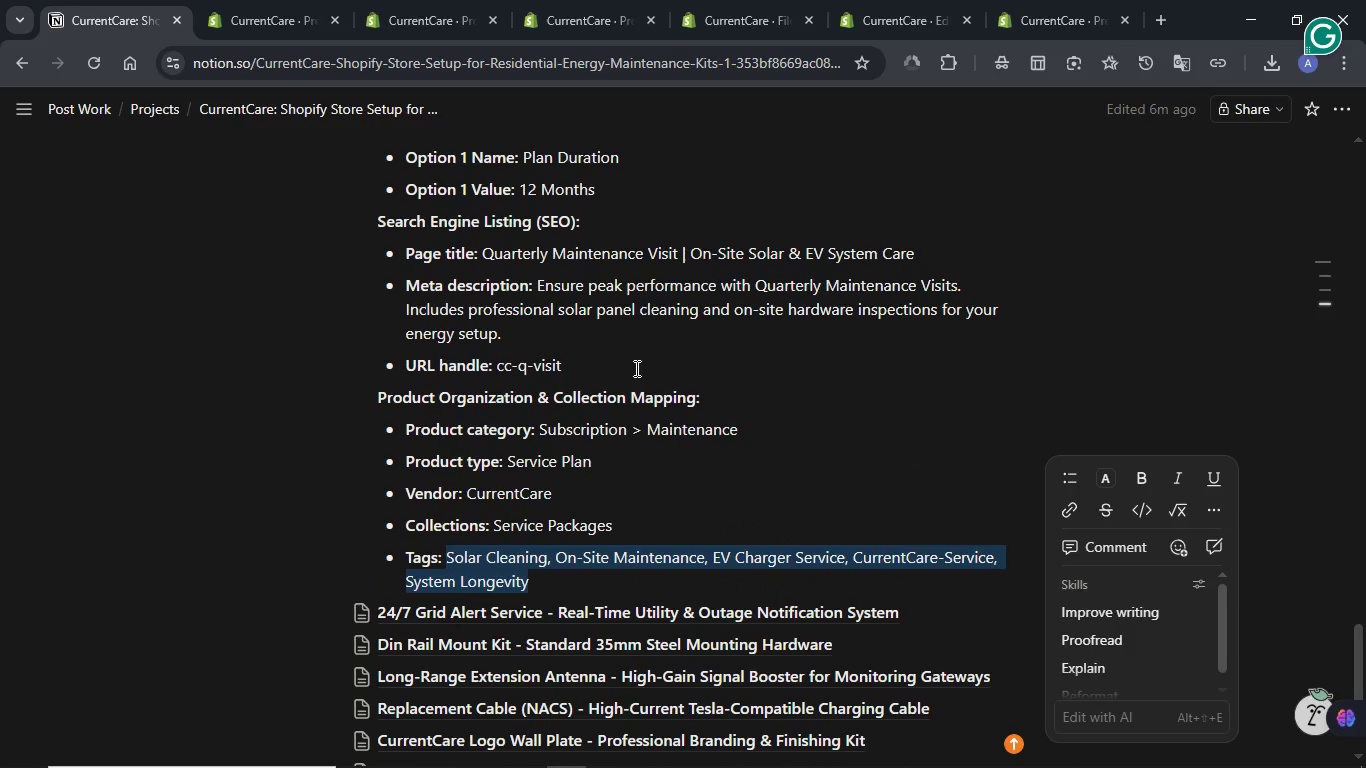 
scroll: coordinate [626, 430], scroll_direction: up, amount: 1.0
 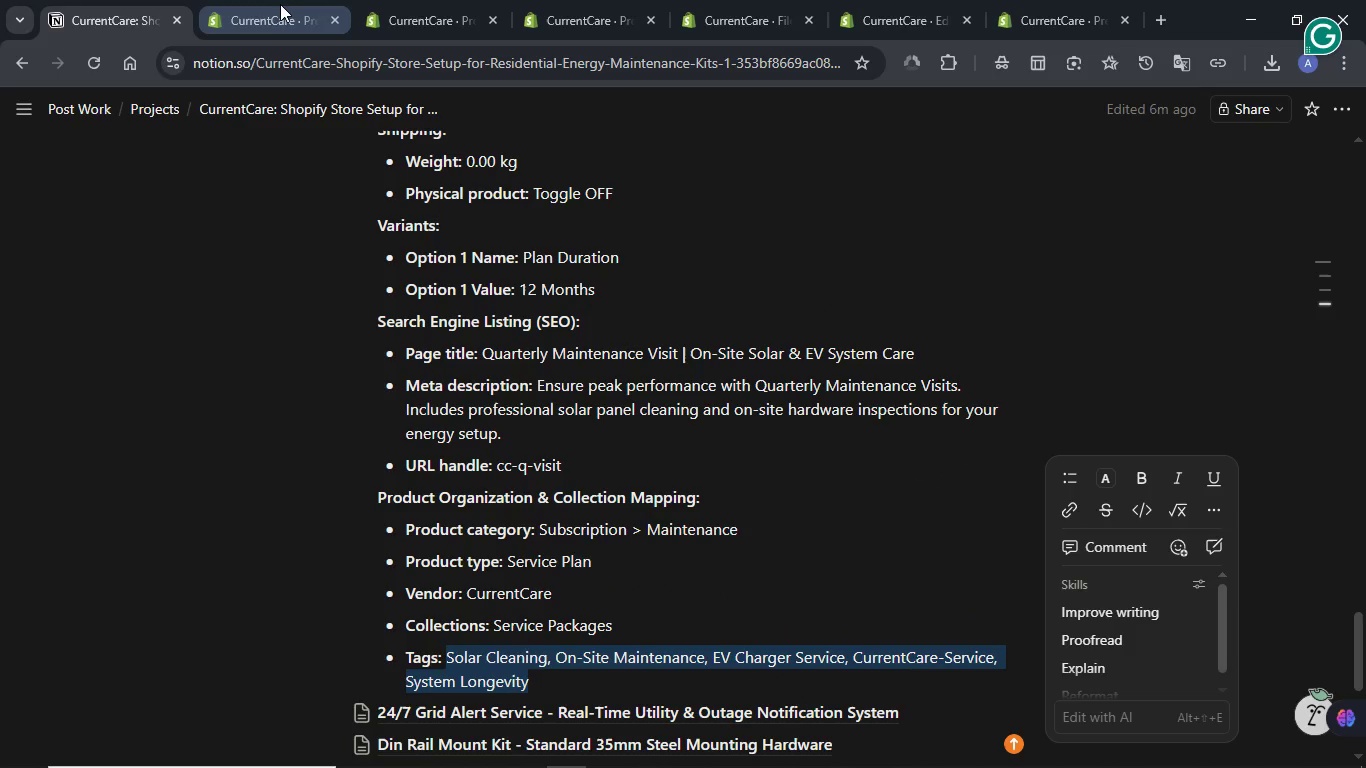 
left_click([280, 4])
 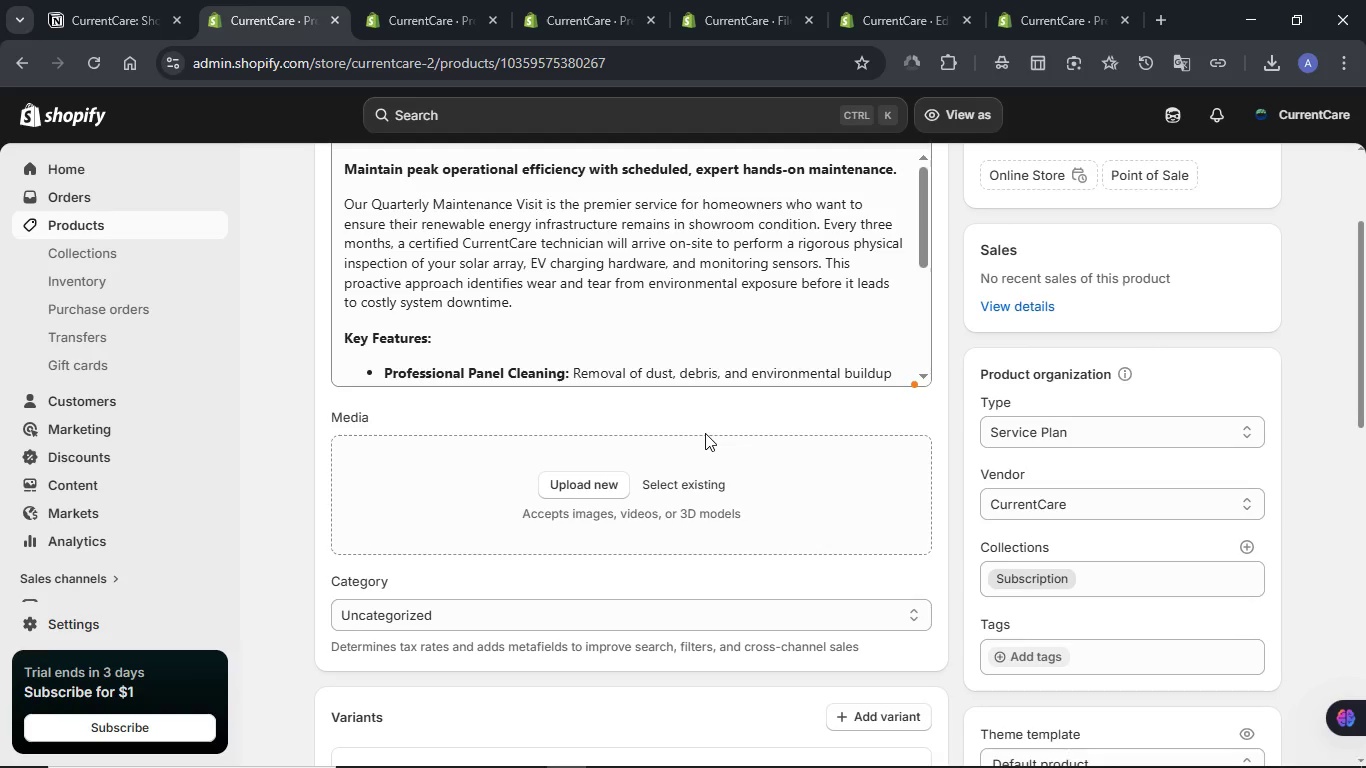 
scroll: coordinate [705, 433], scroll_direction: down, amount: 1.0
 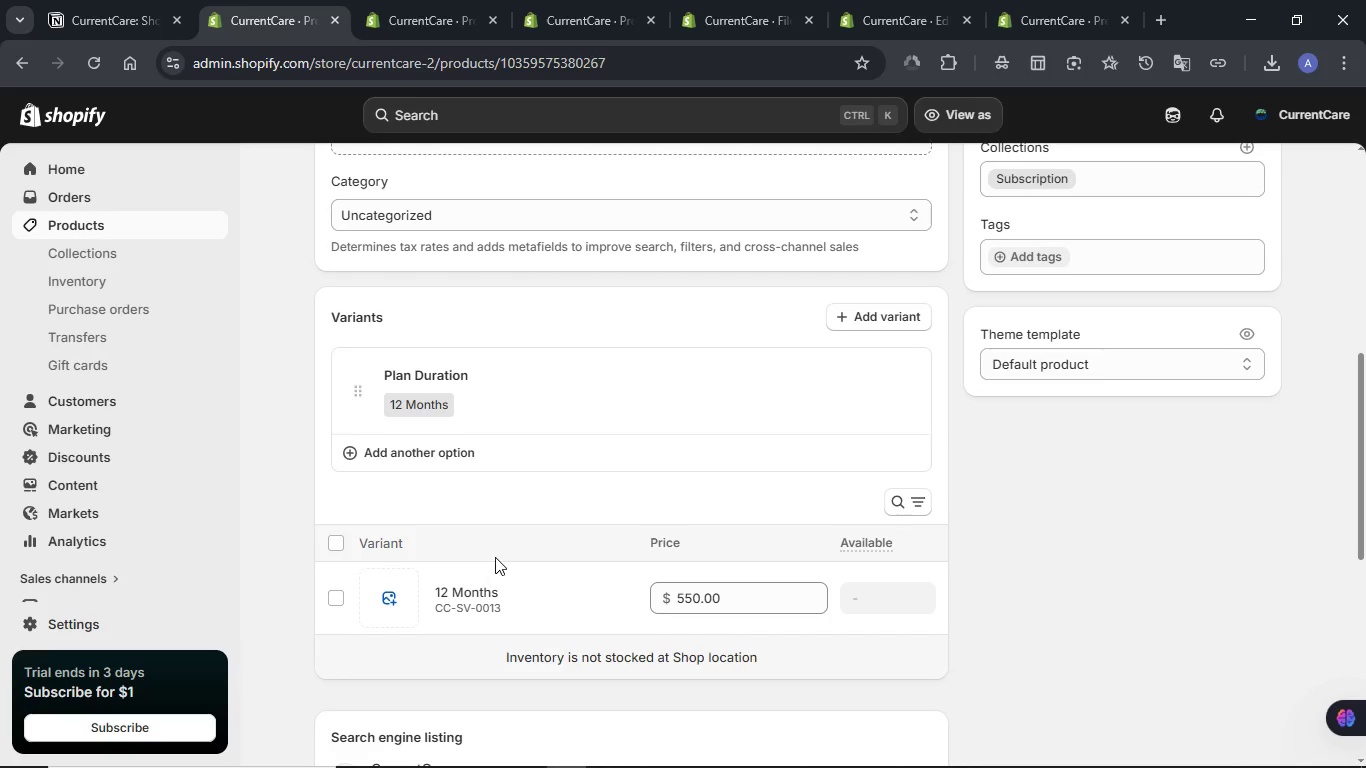 
left_click([476, 594])
 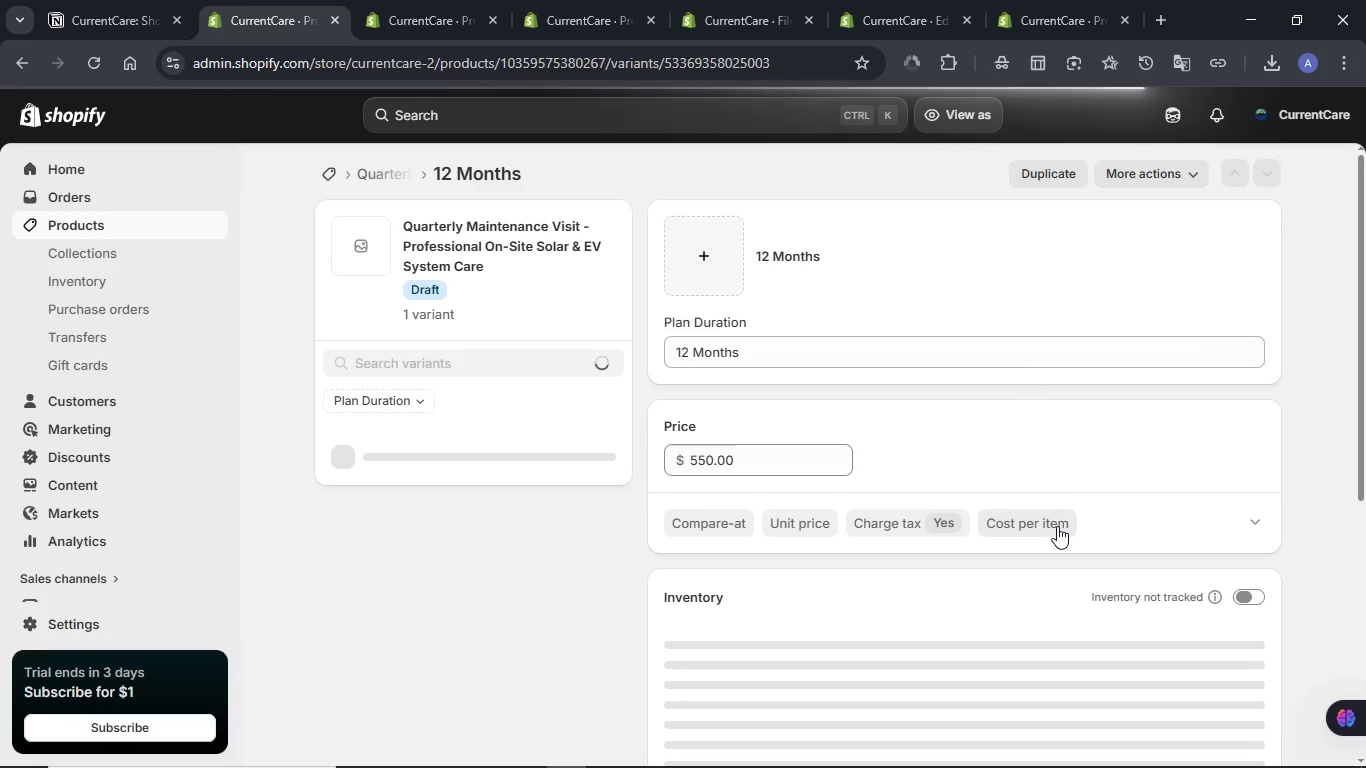 
wait(7.58)
 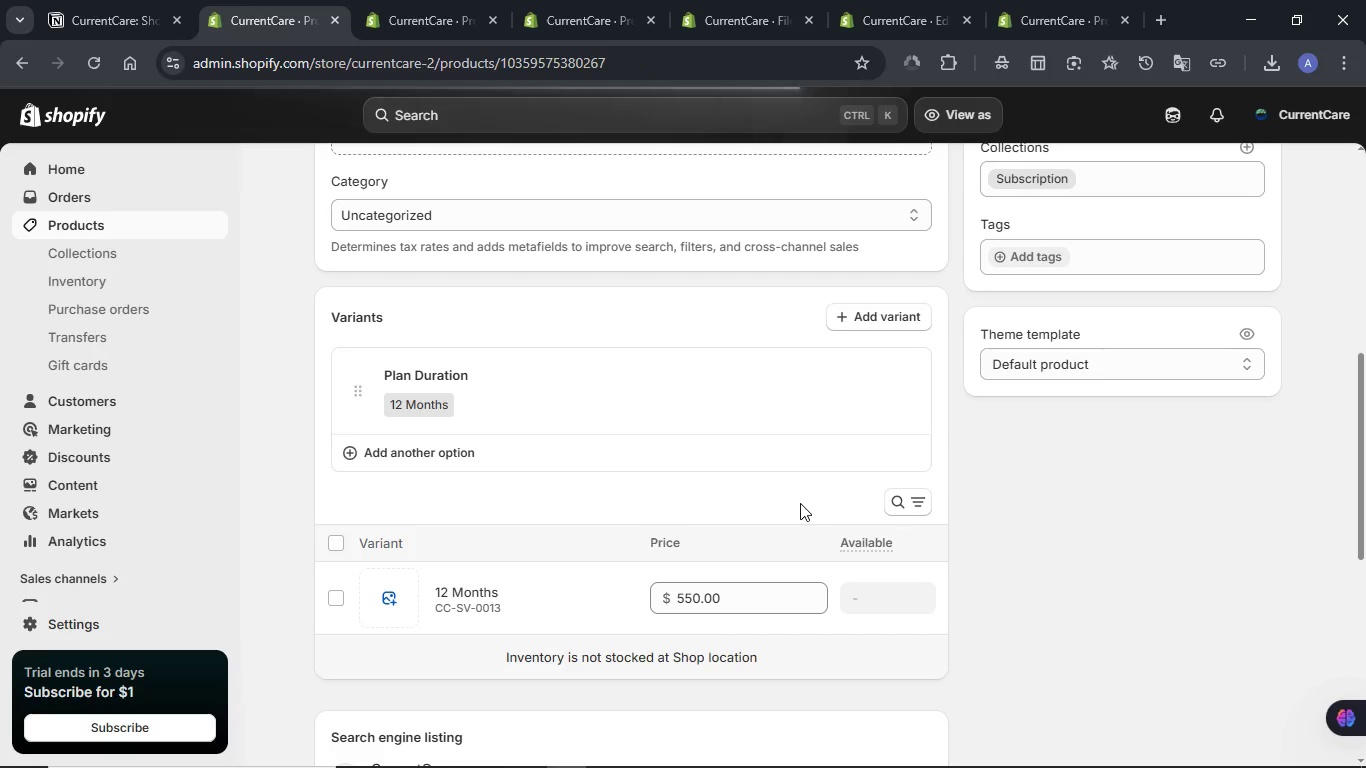 
scroll: coordinate [1098, 472], scroll_direction: down, amount: 1.0
 